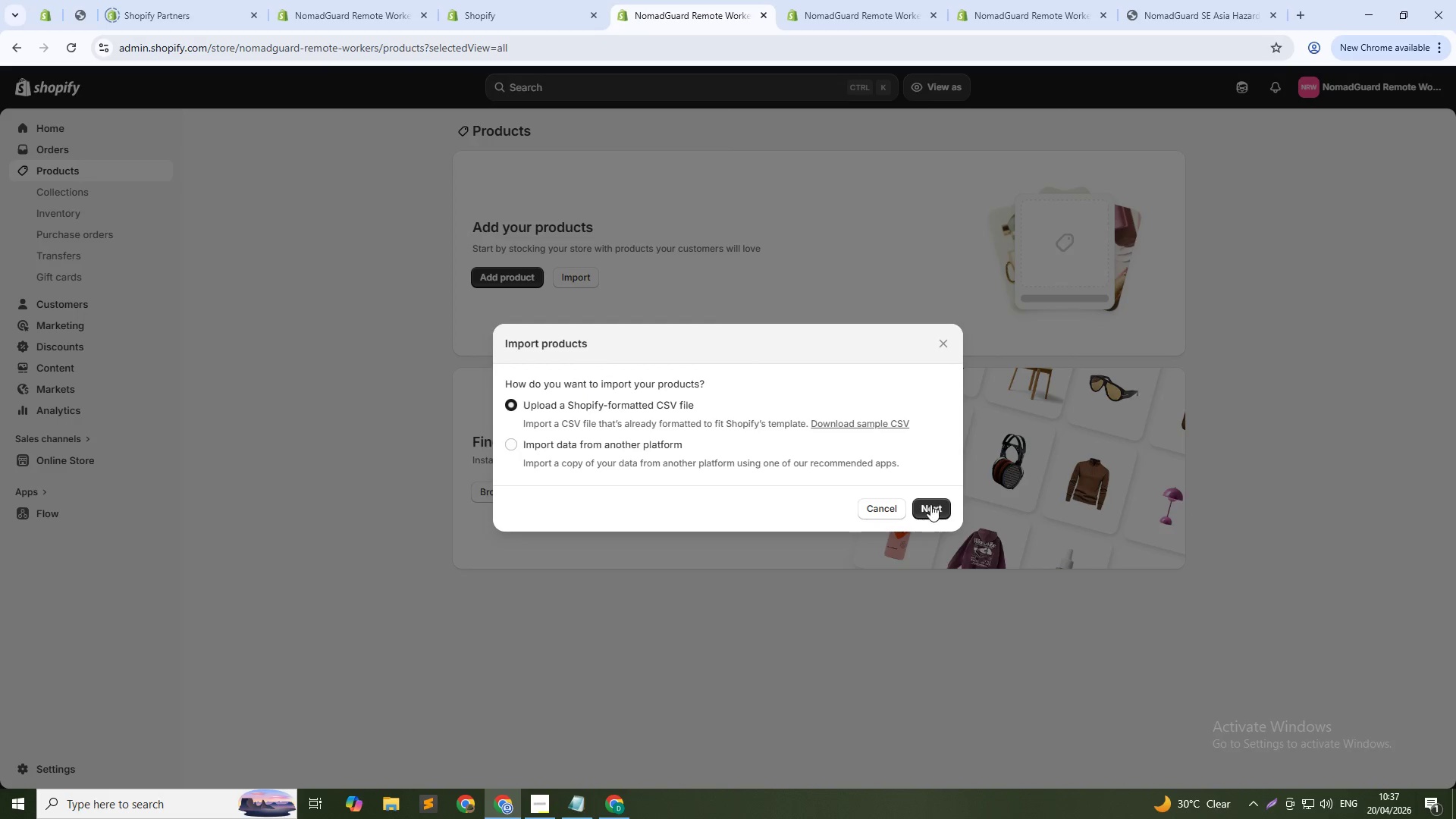 
left_click([934, 504])
 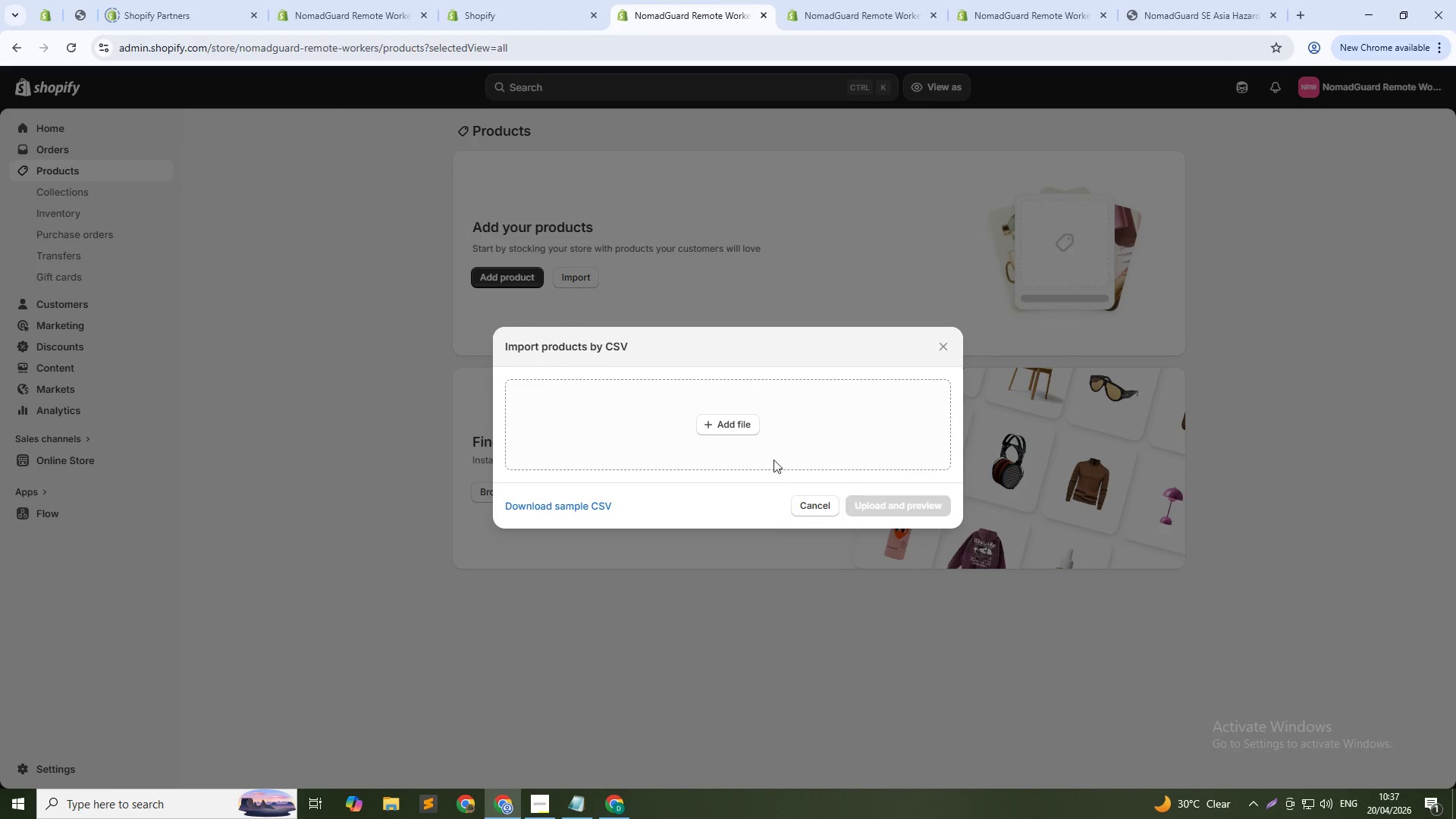 
left_click([739, 429])
 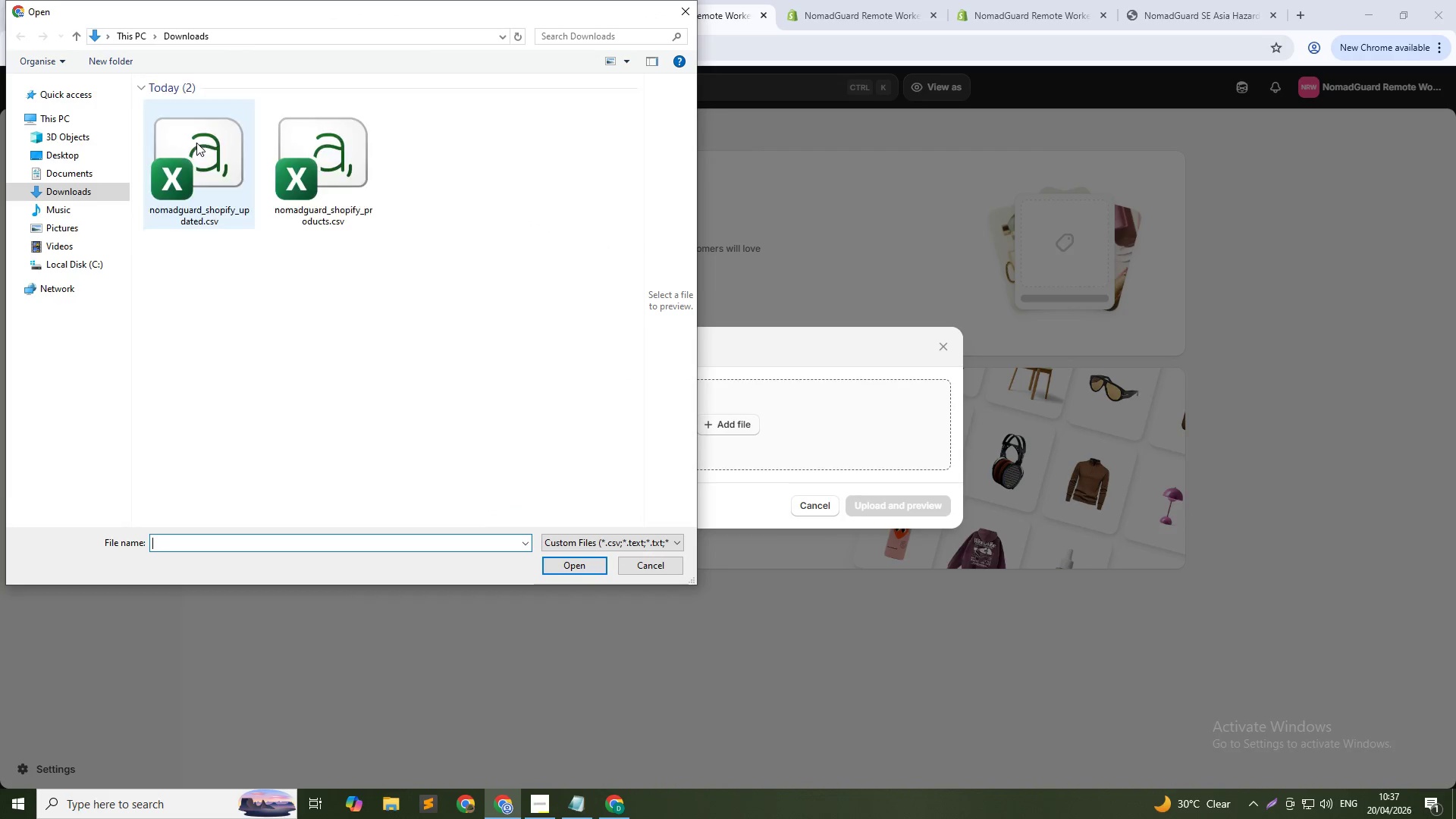 
left_click([196, 147])
 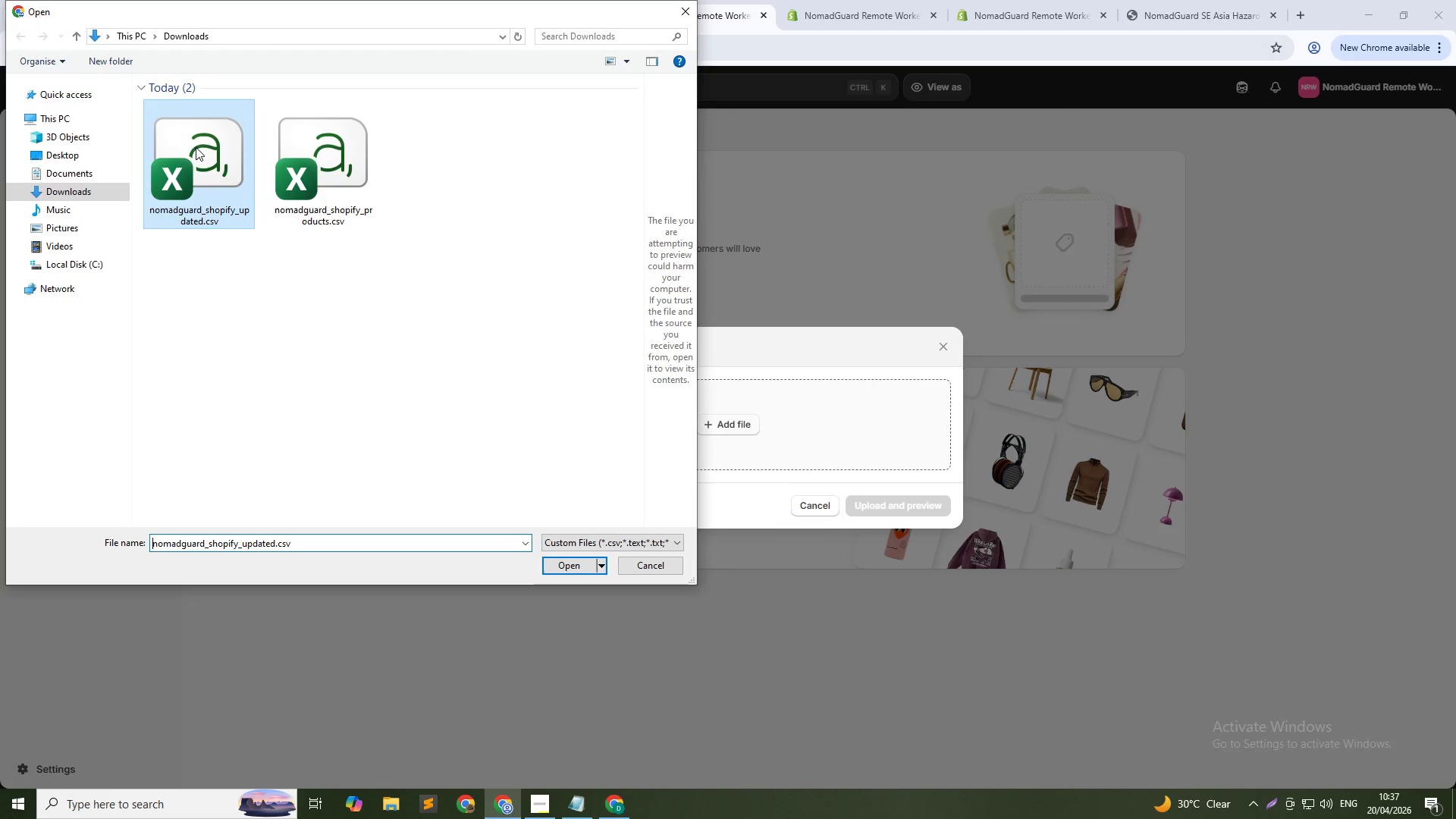 
key(NumpadEnter)
 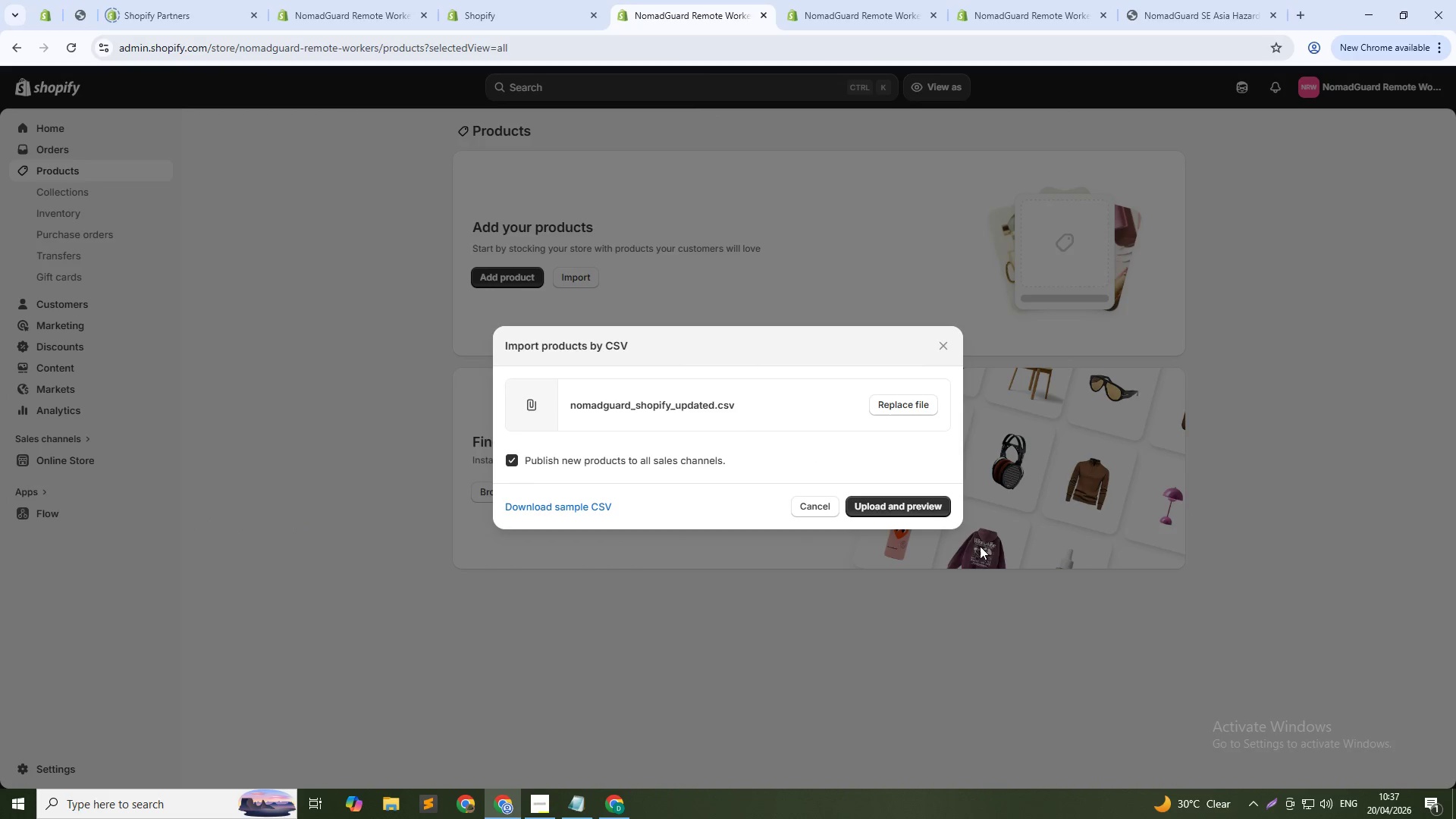 
left_click([909, 505])
 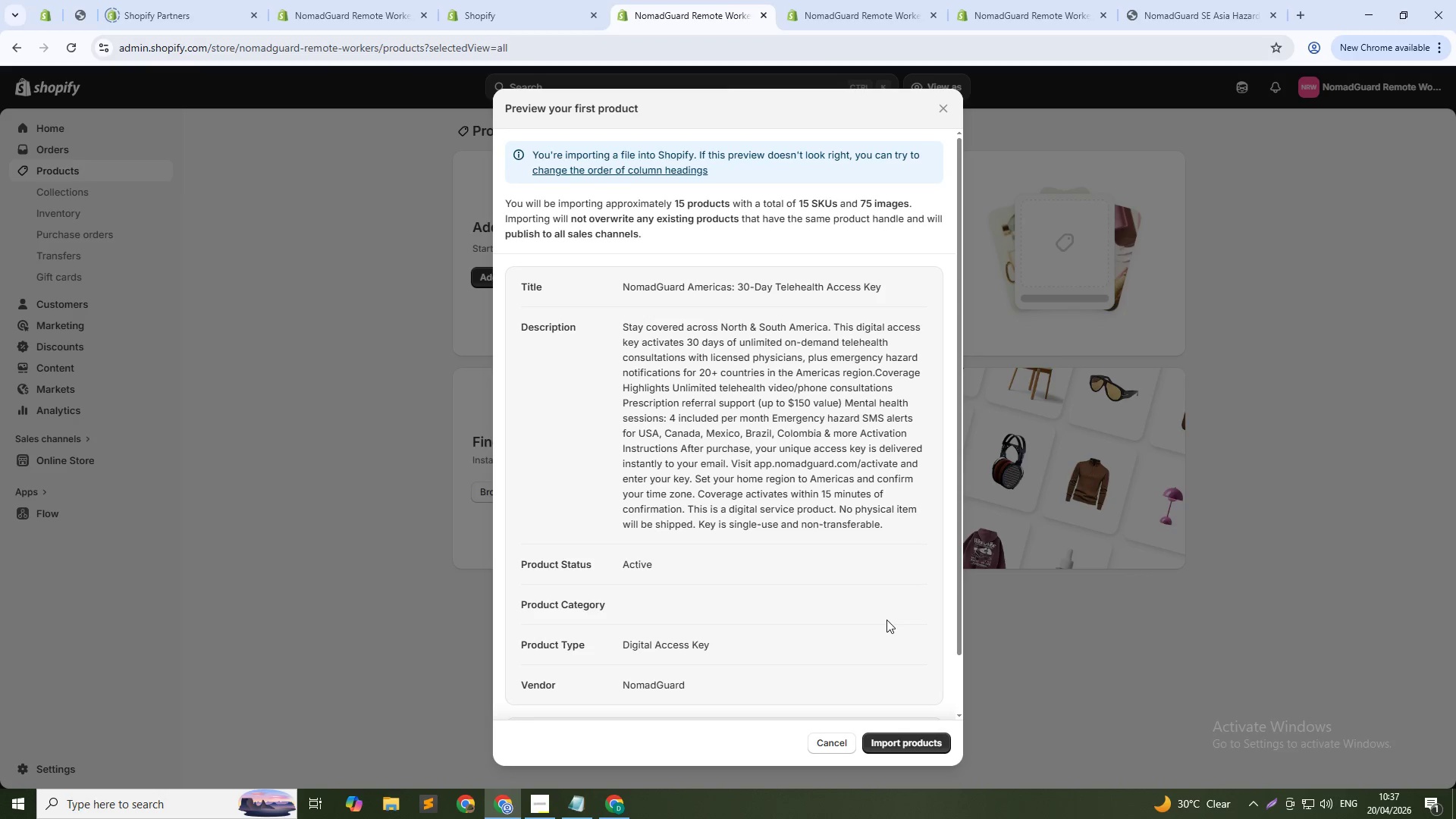 
left_click([919, 746])
 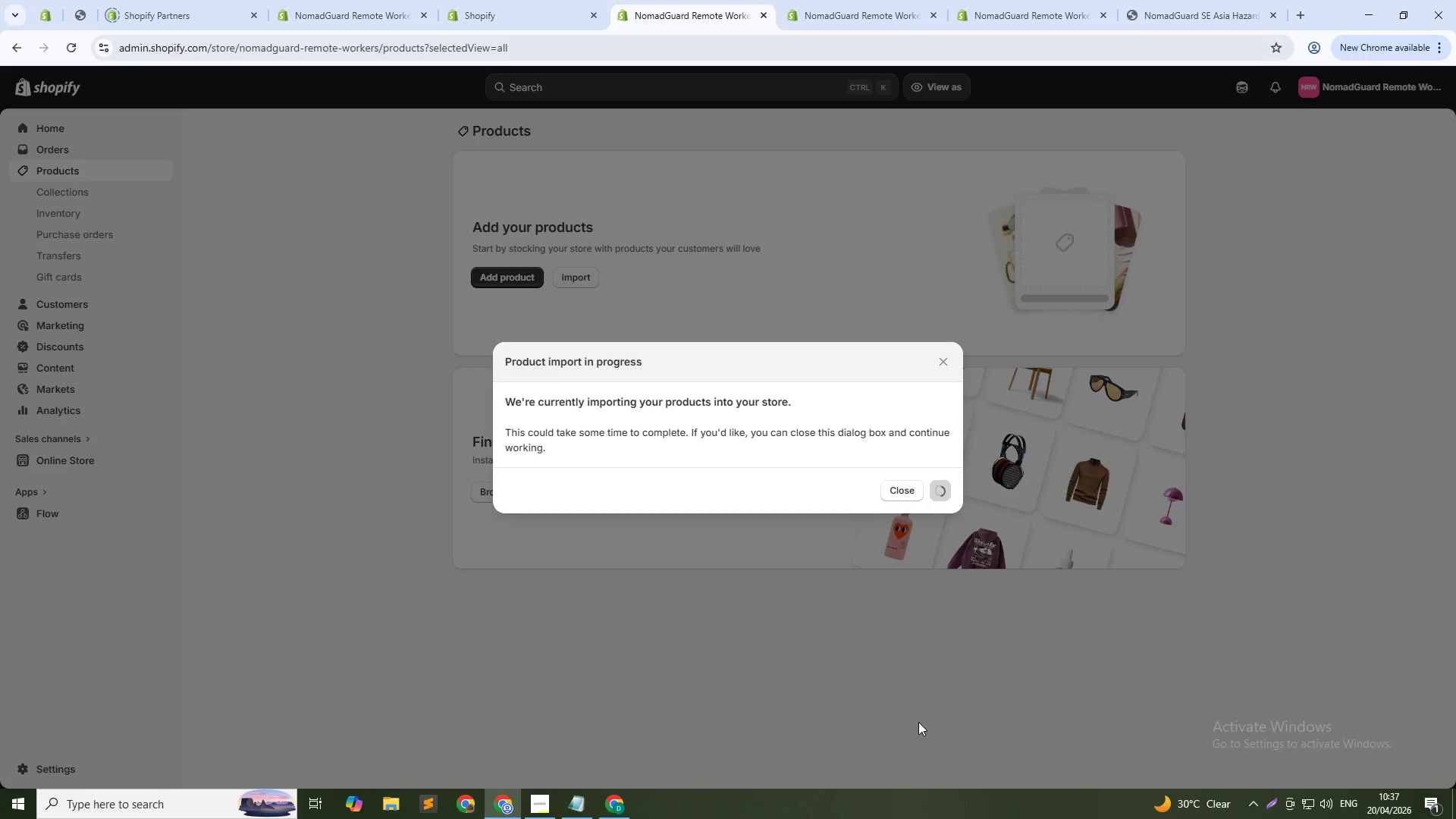 
wait(16.55)
 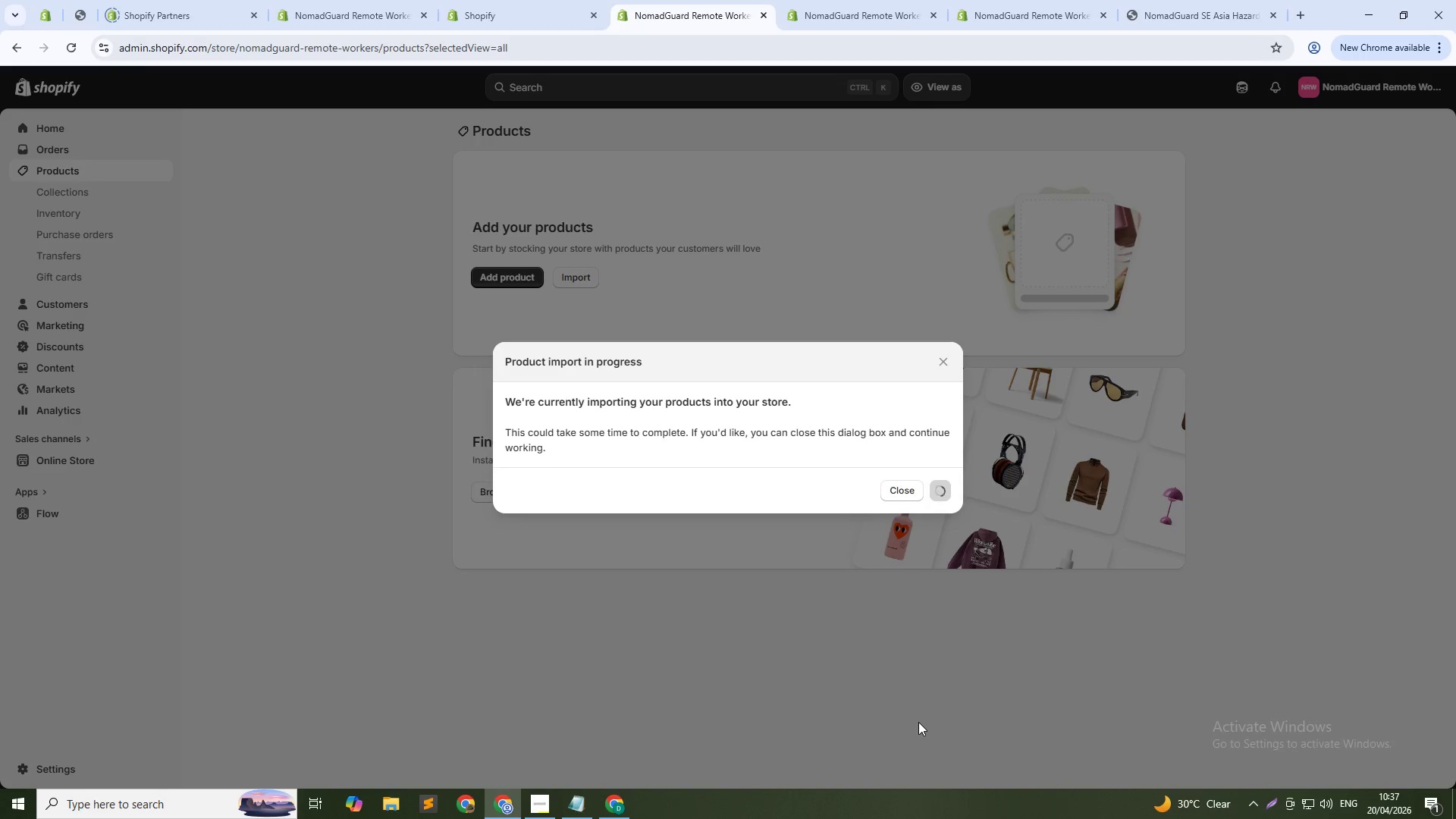 
left_click([1059, 0])
 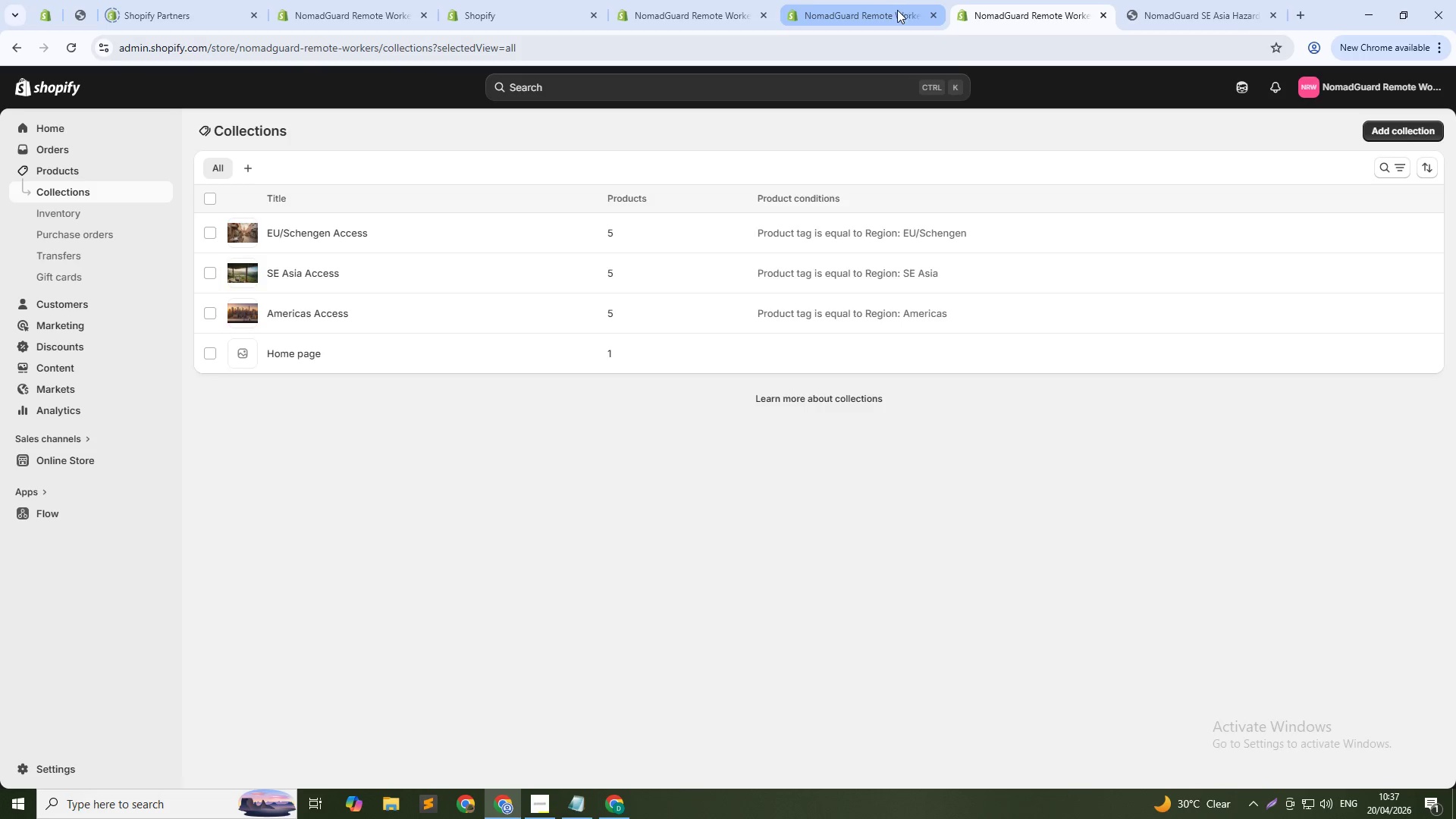 
left_click([696, 0])
 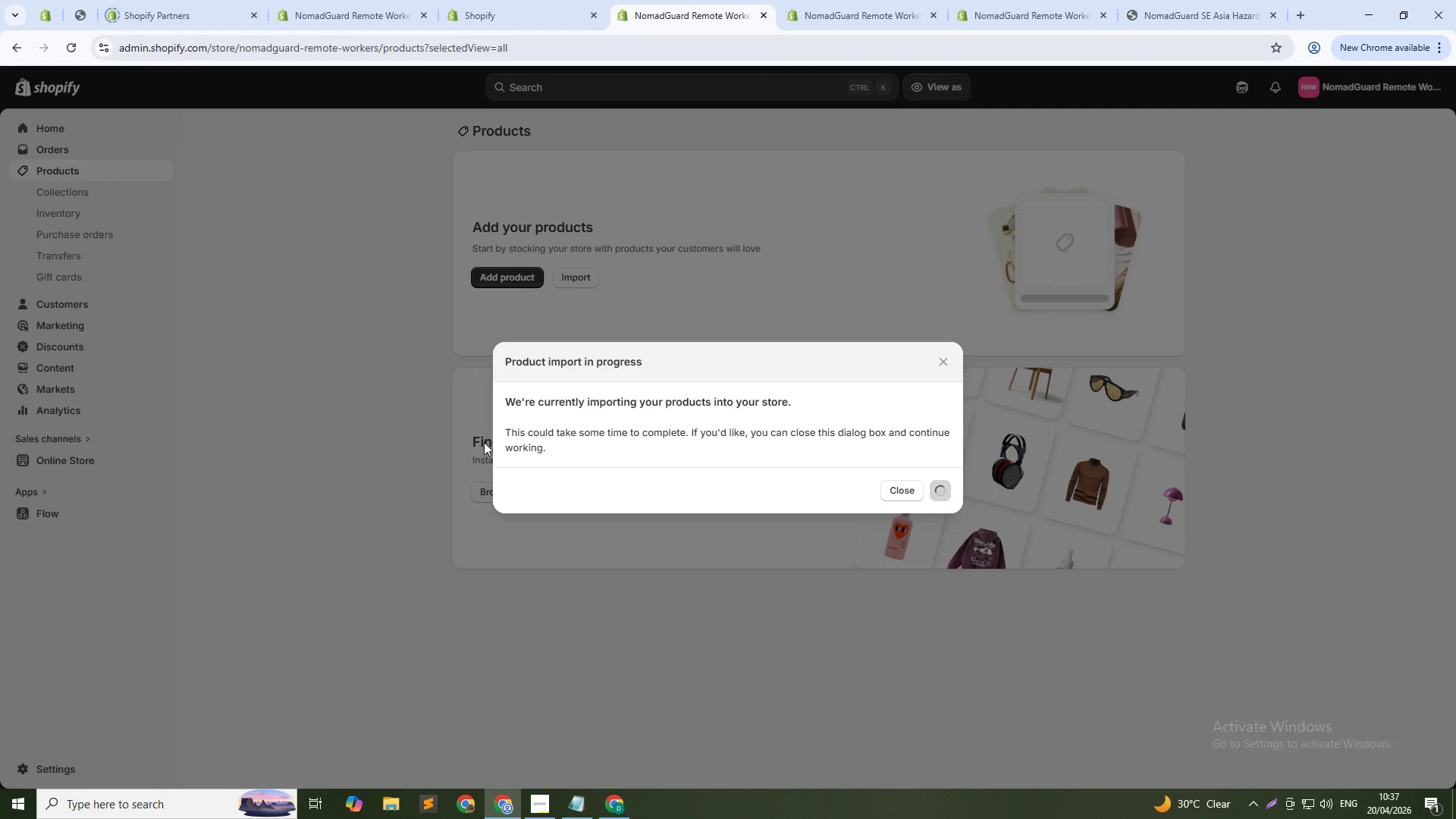 
wait(10.06)
 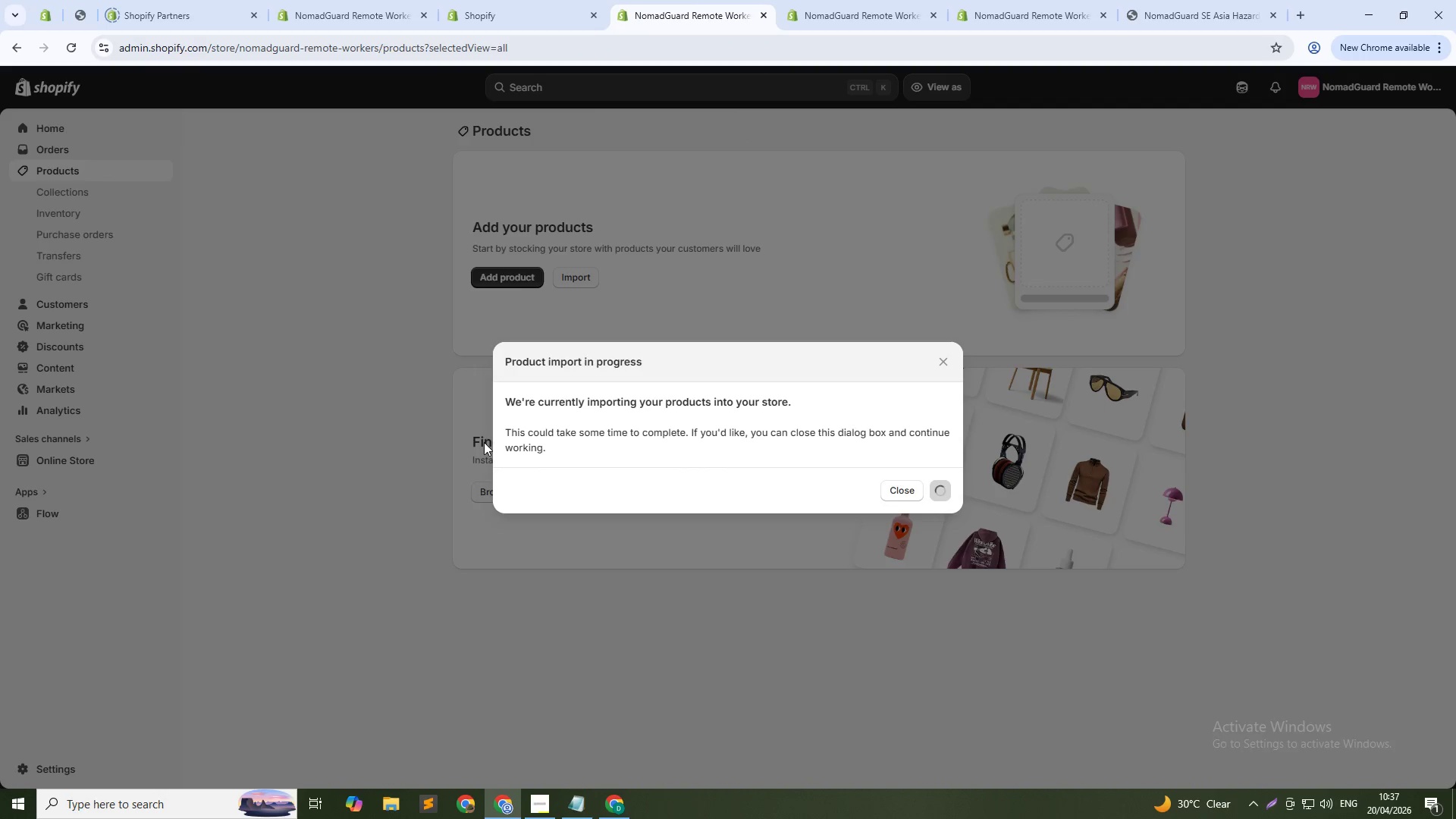 
scroll: coordinate [414, 562], scroll_direction: down, amount: 4.0
 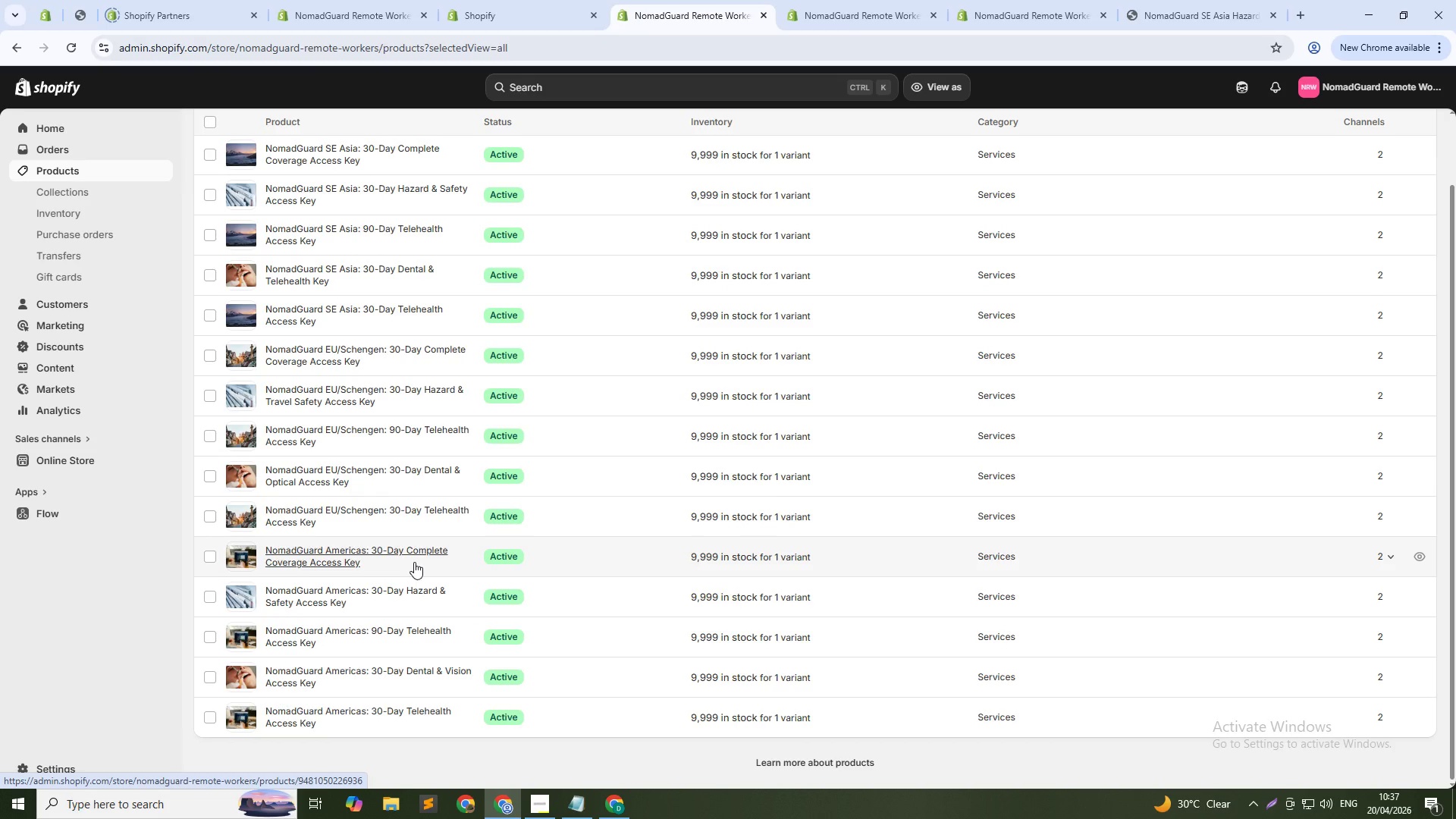 
scroll: coordinate [414, 562], scroll_direction: up, amount: 3.0
 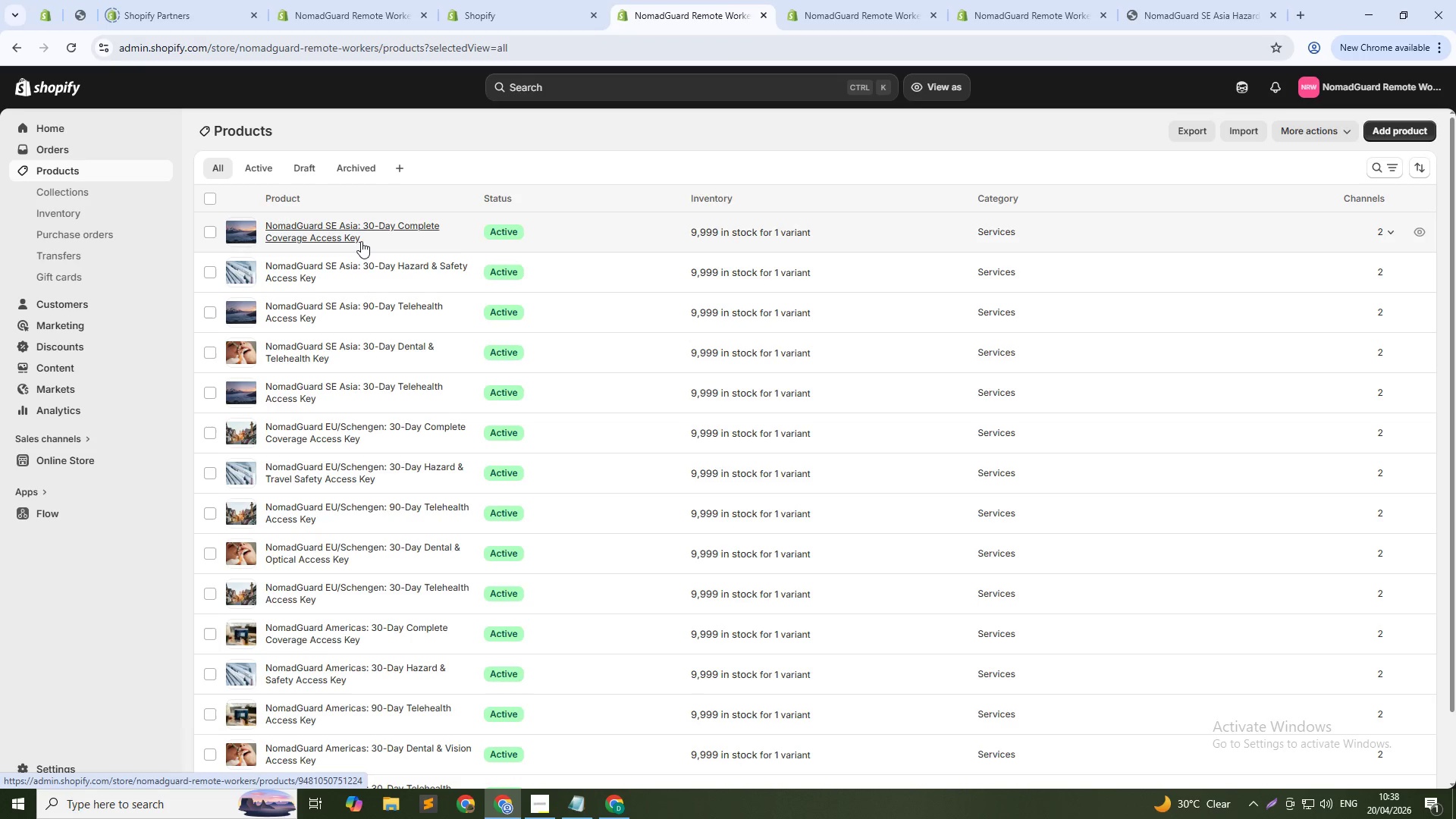 
wait(27.42)
 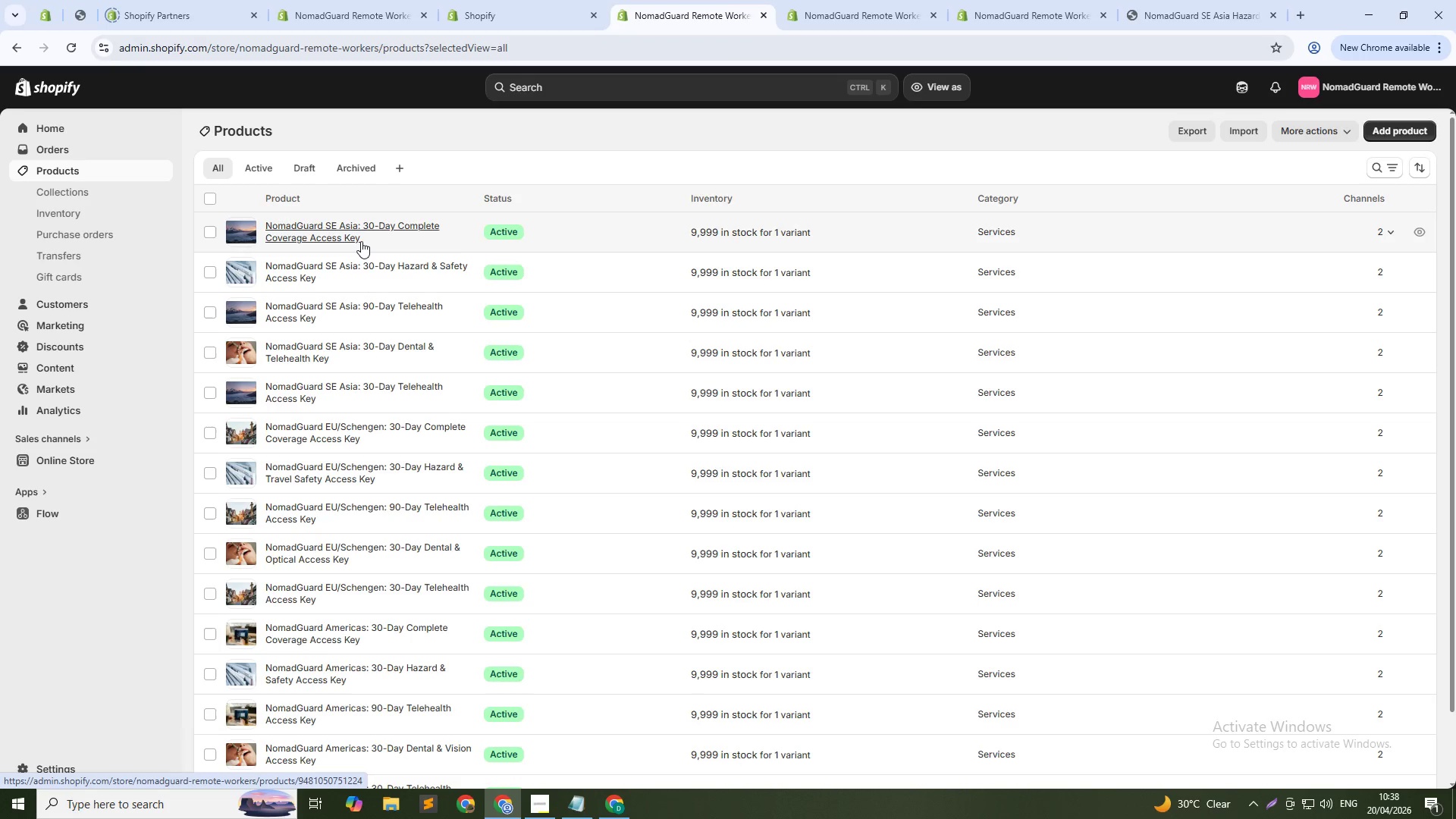 
left_click([345, 232])
 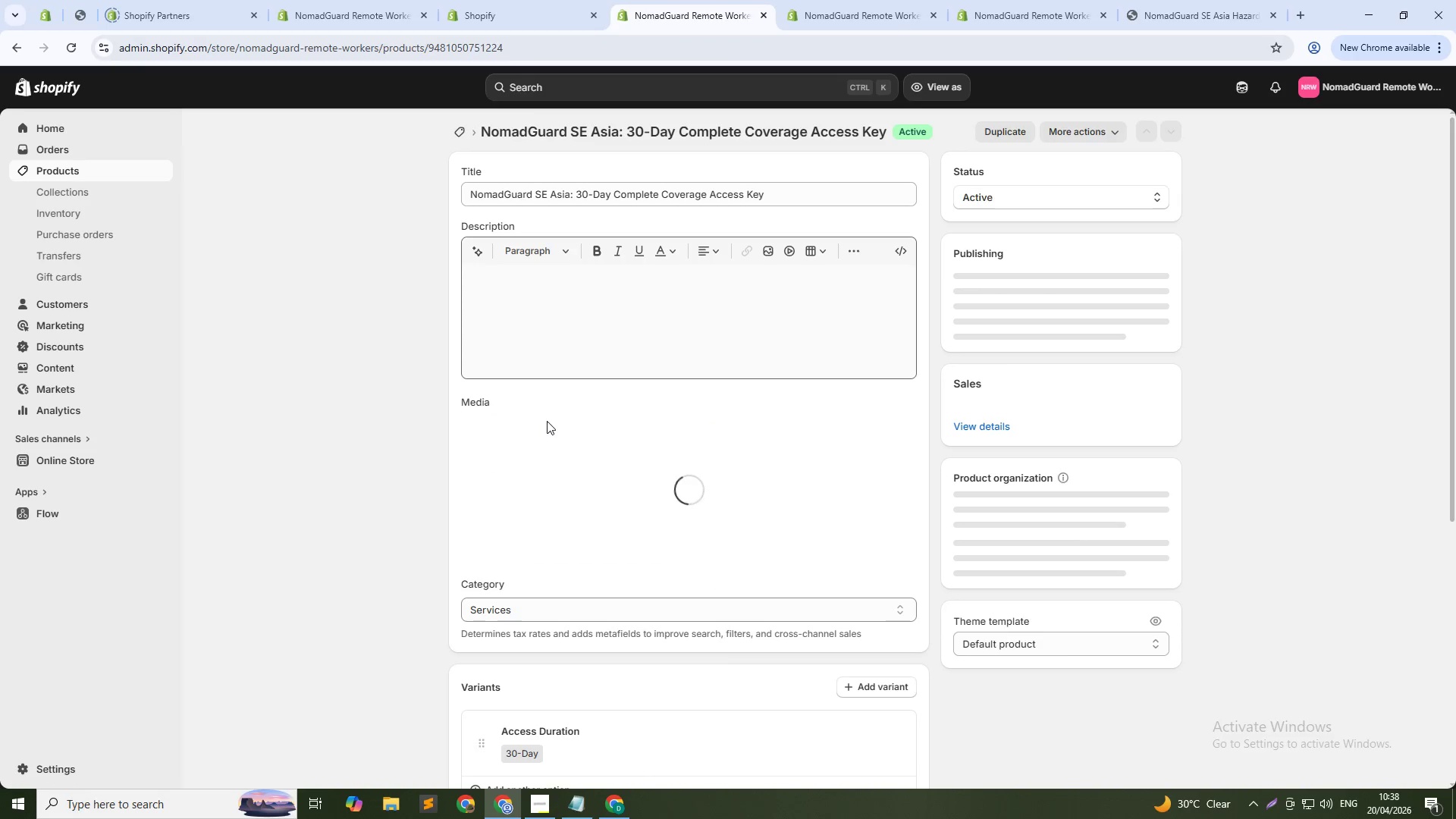 
scroll: coordinate [705, 582], scroll_direction: down, amount: 1.0
 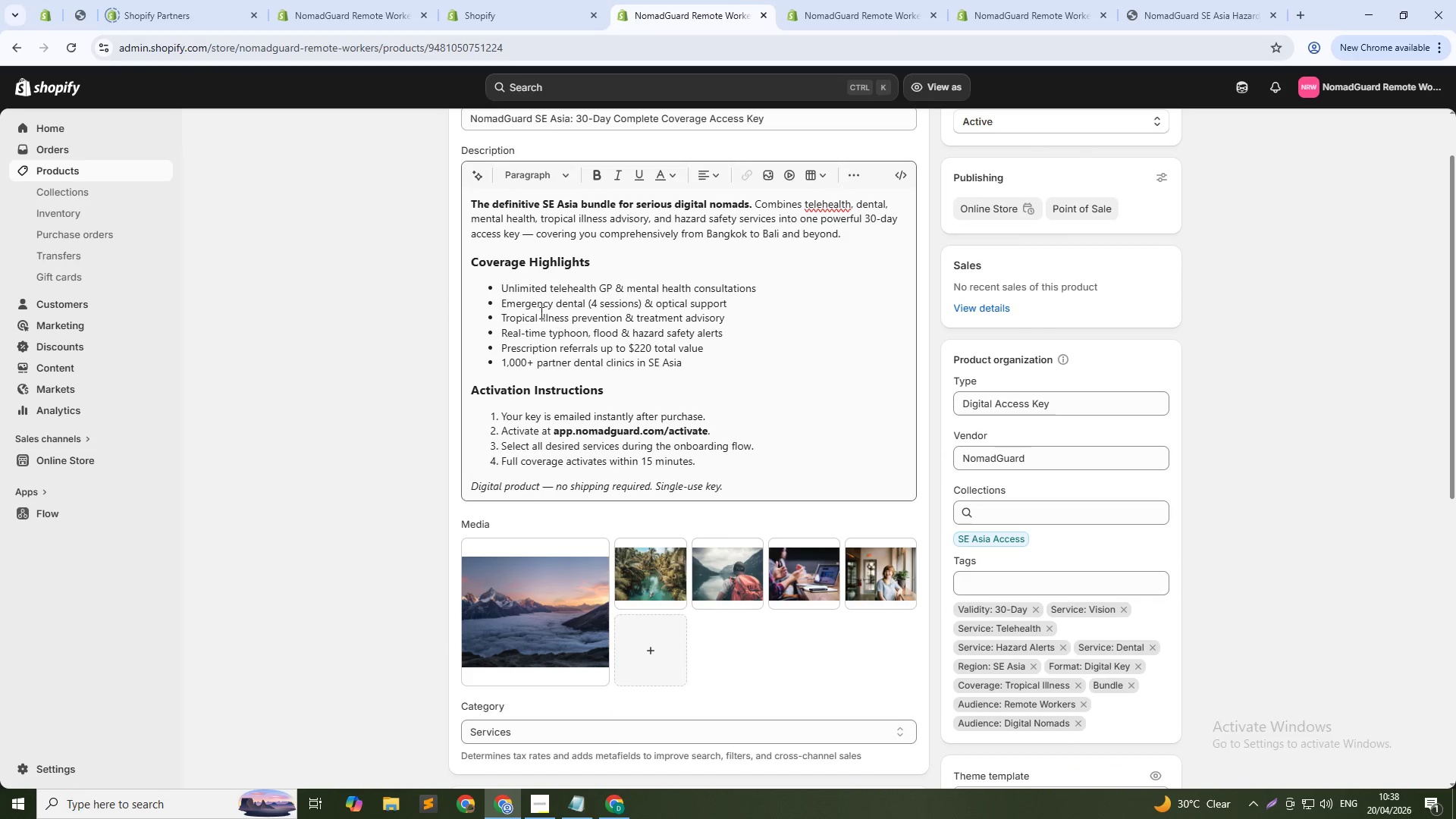 
wait(5.51)
 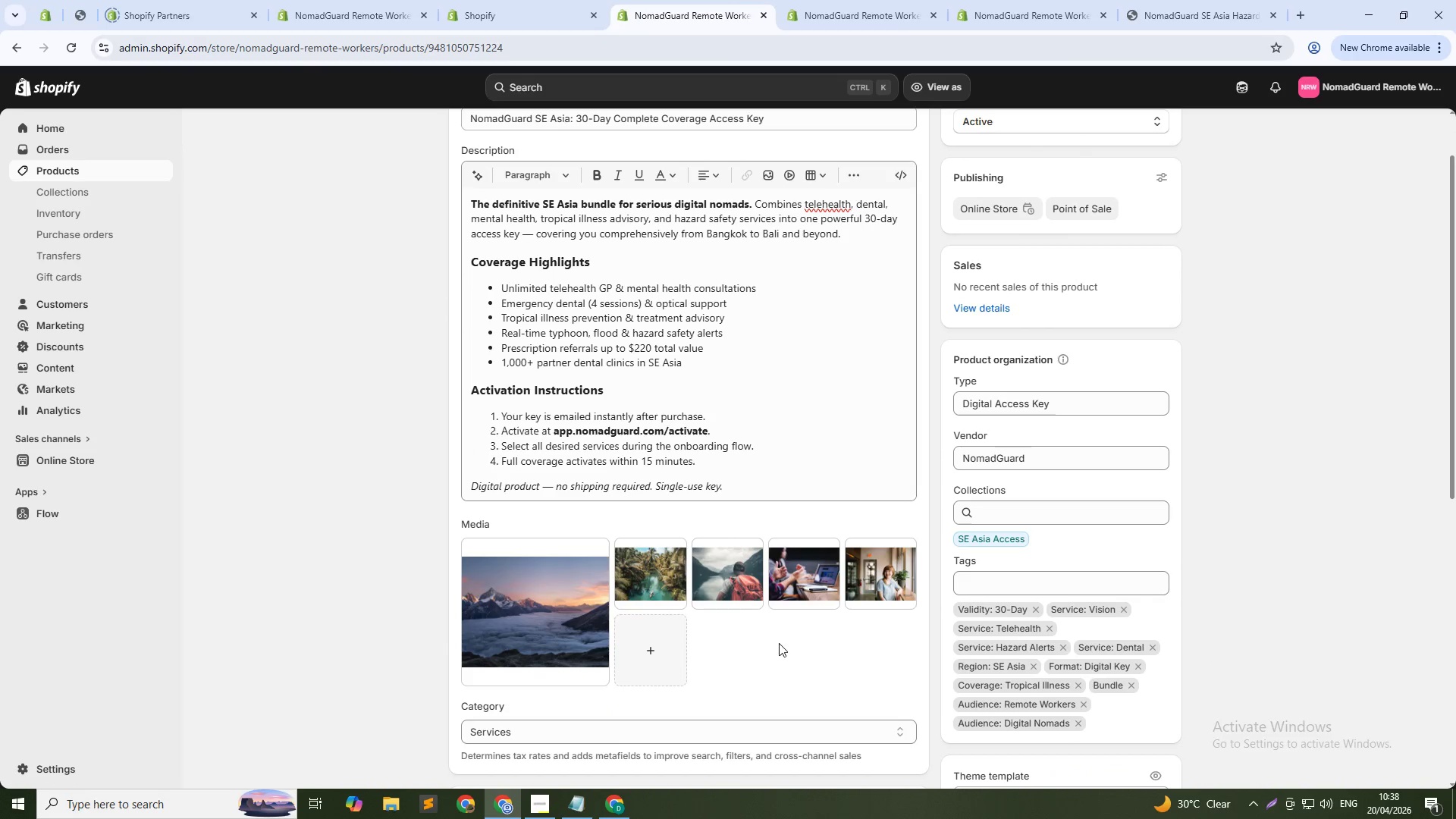 
scroll: coordinate [517, 313], scroll_direction: down, amount: 5.0
 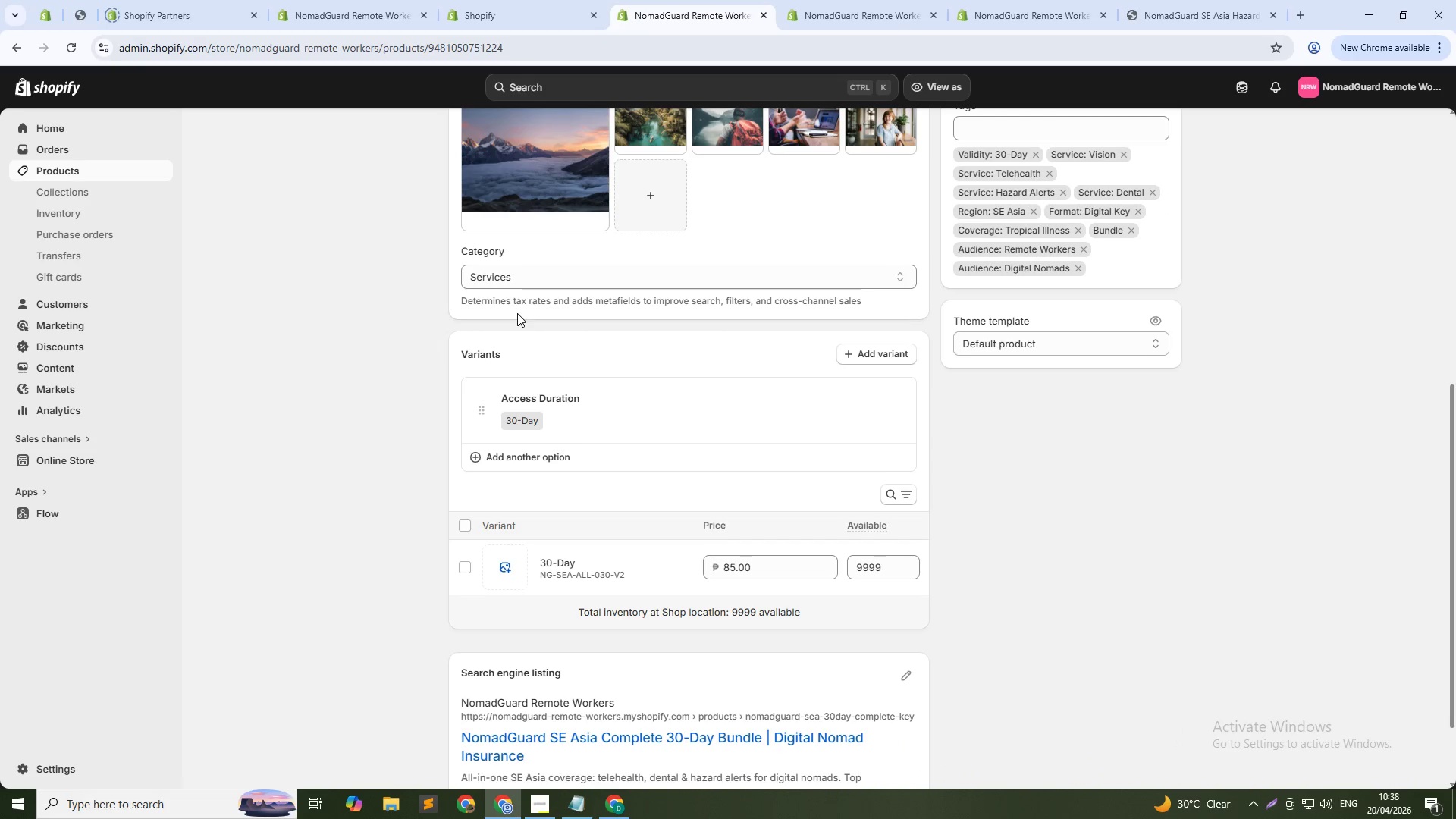 
scroll: coordinate [517, 313], scroll_direction: up, amount: 11.0
 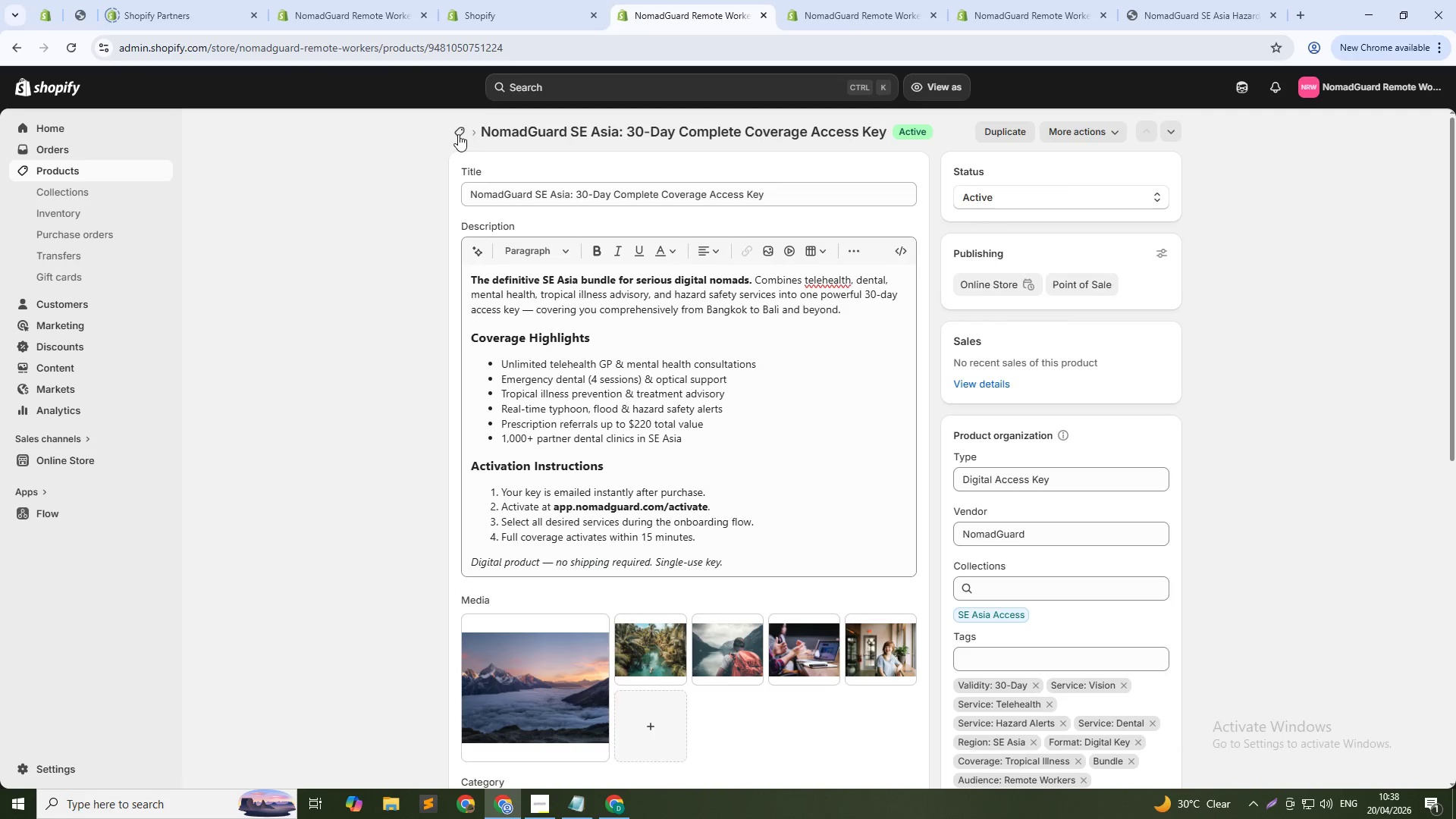 
left_click([458, 134])
 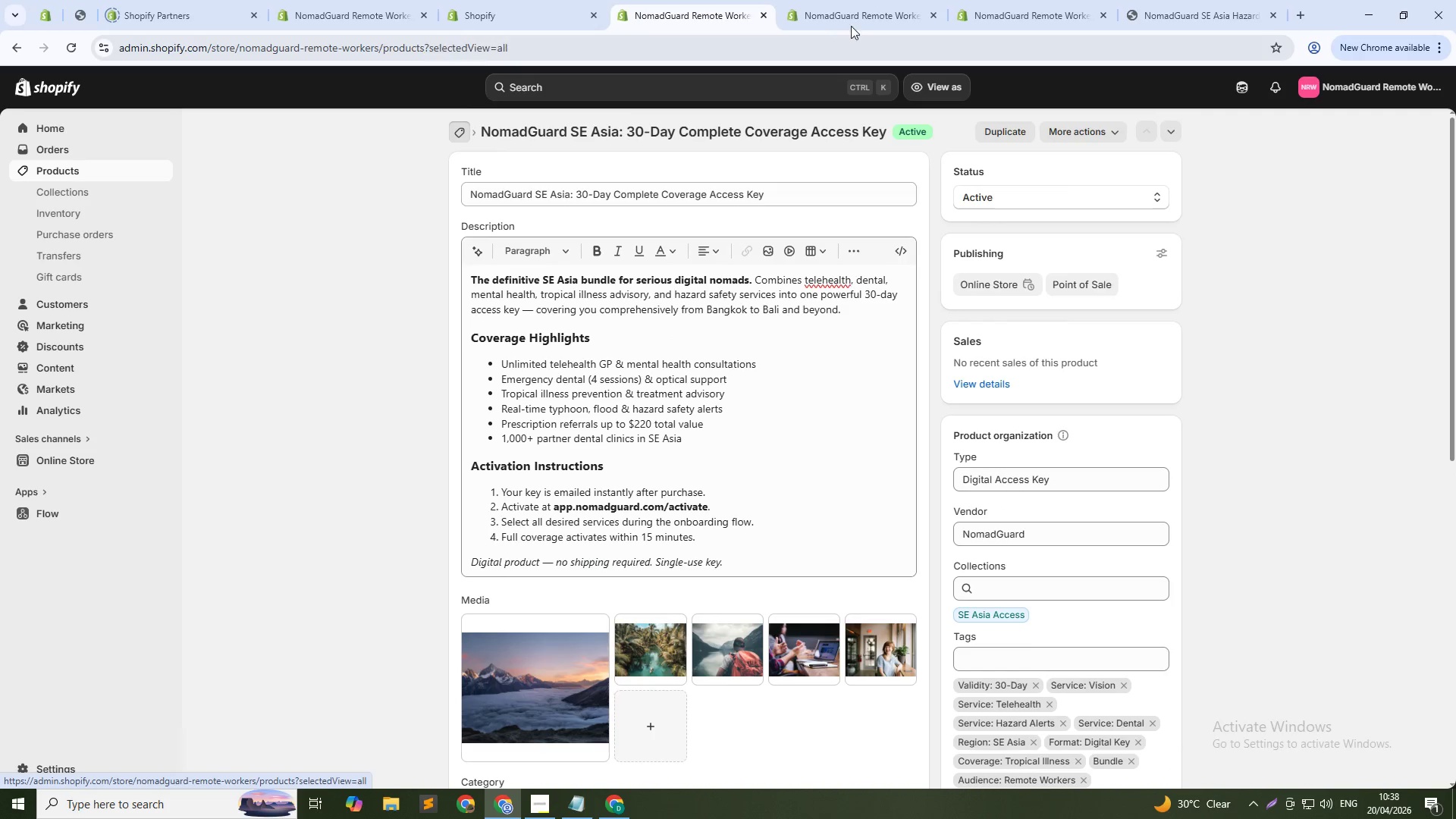 
left_click([858, 14])
 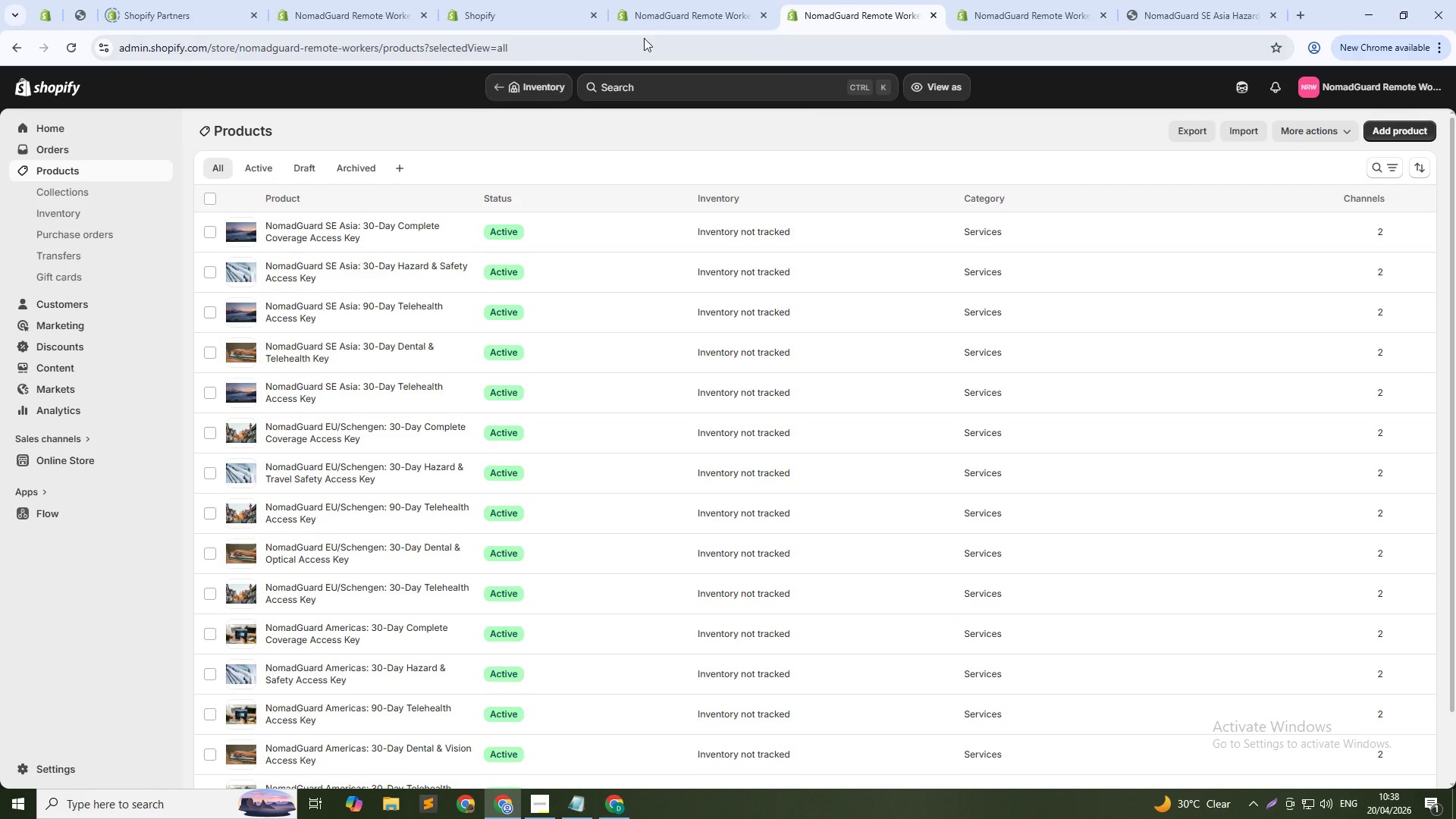 
left_click([642, 47])
 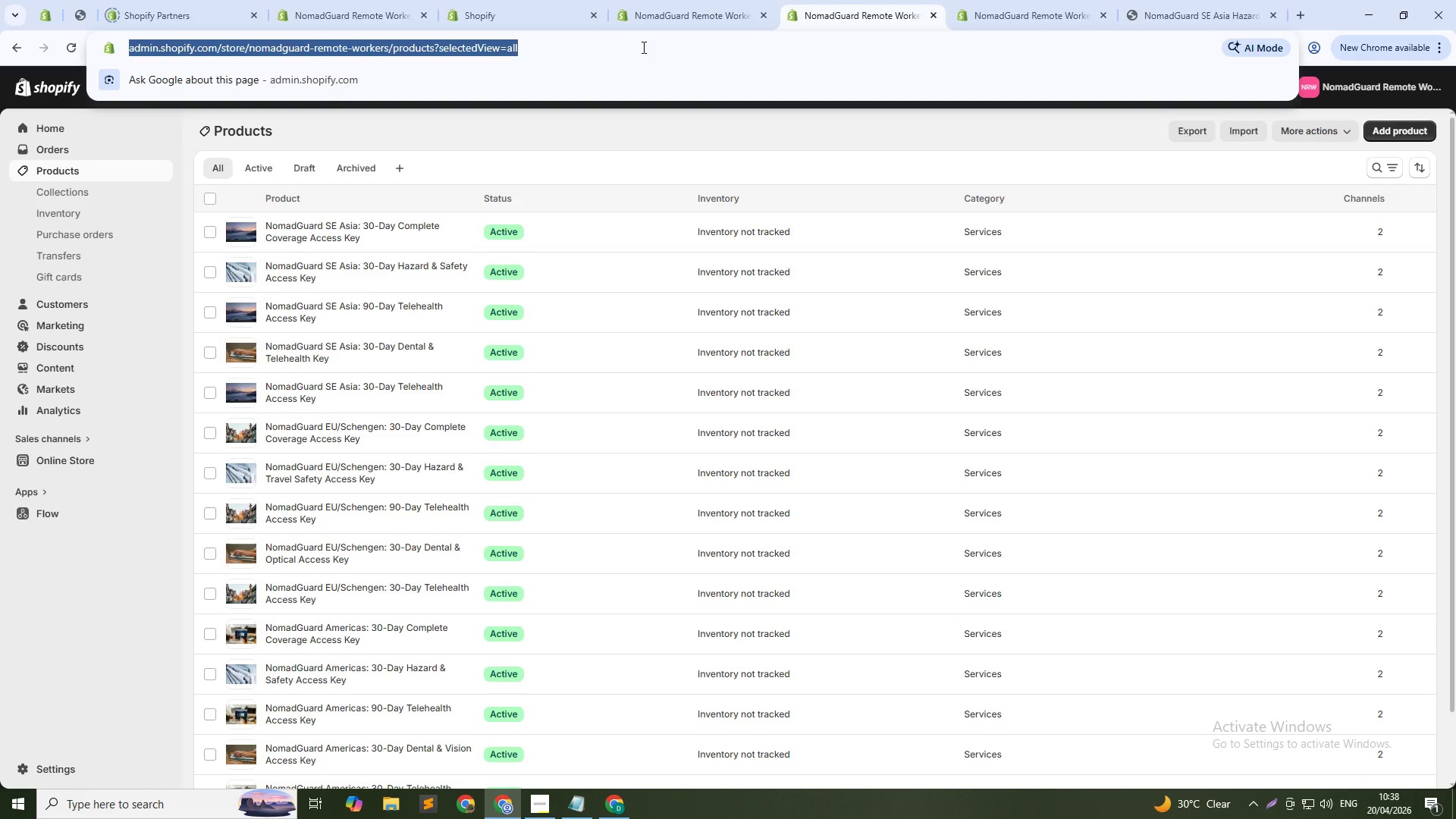 
key(NumpadEnter)
 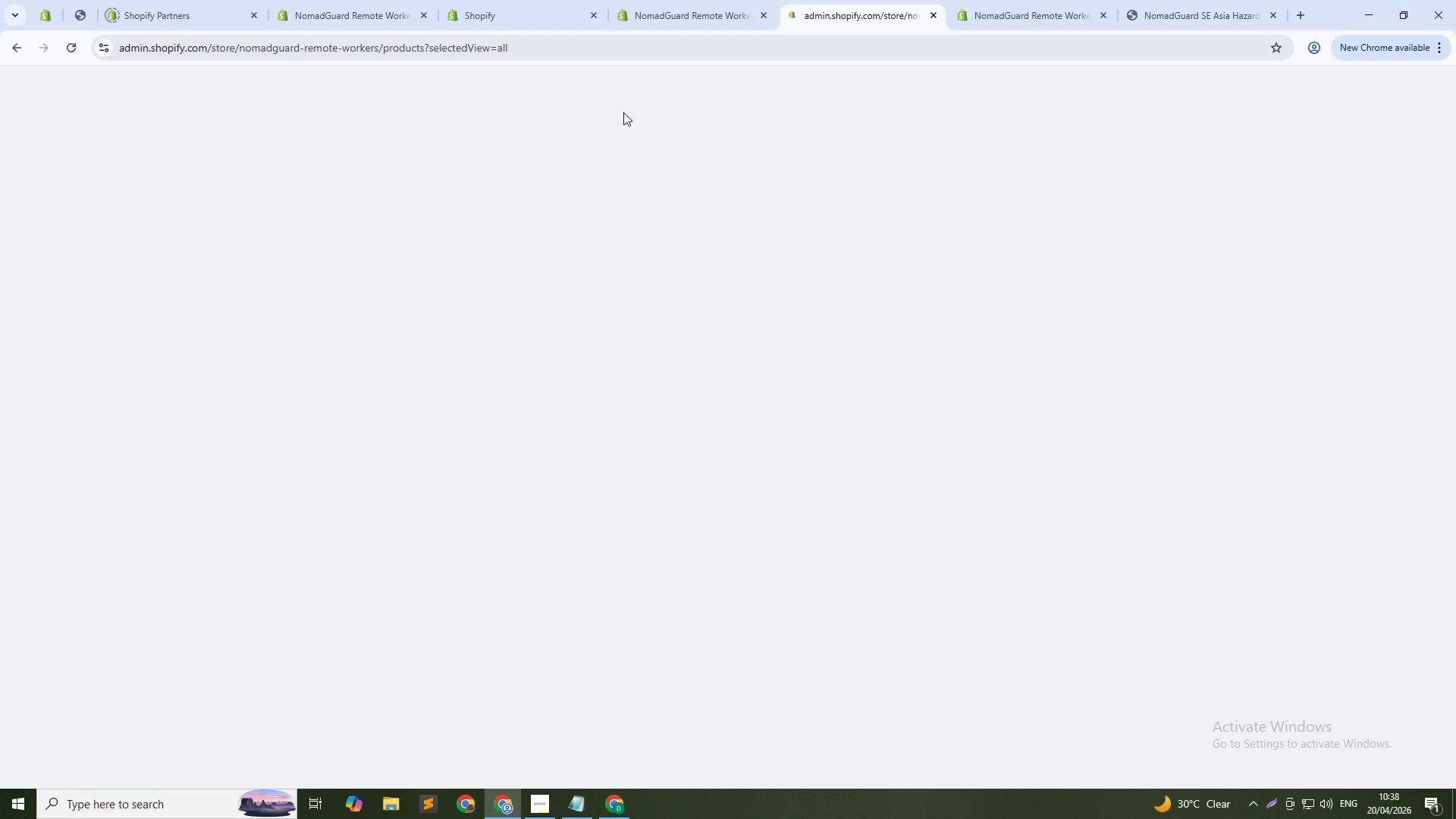 
mouse_move([625, 118])
 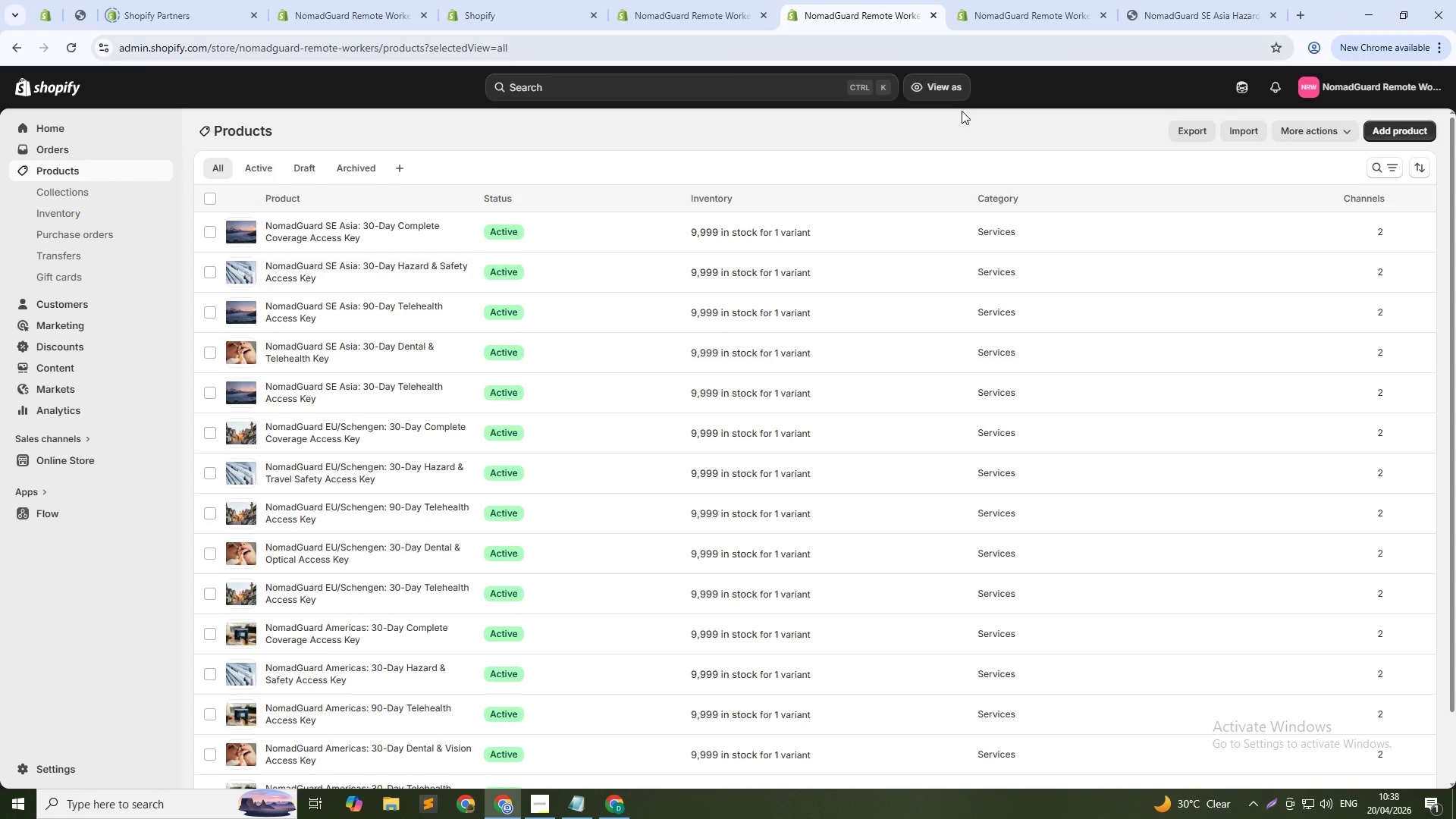 
wait(5.66)
 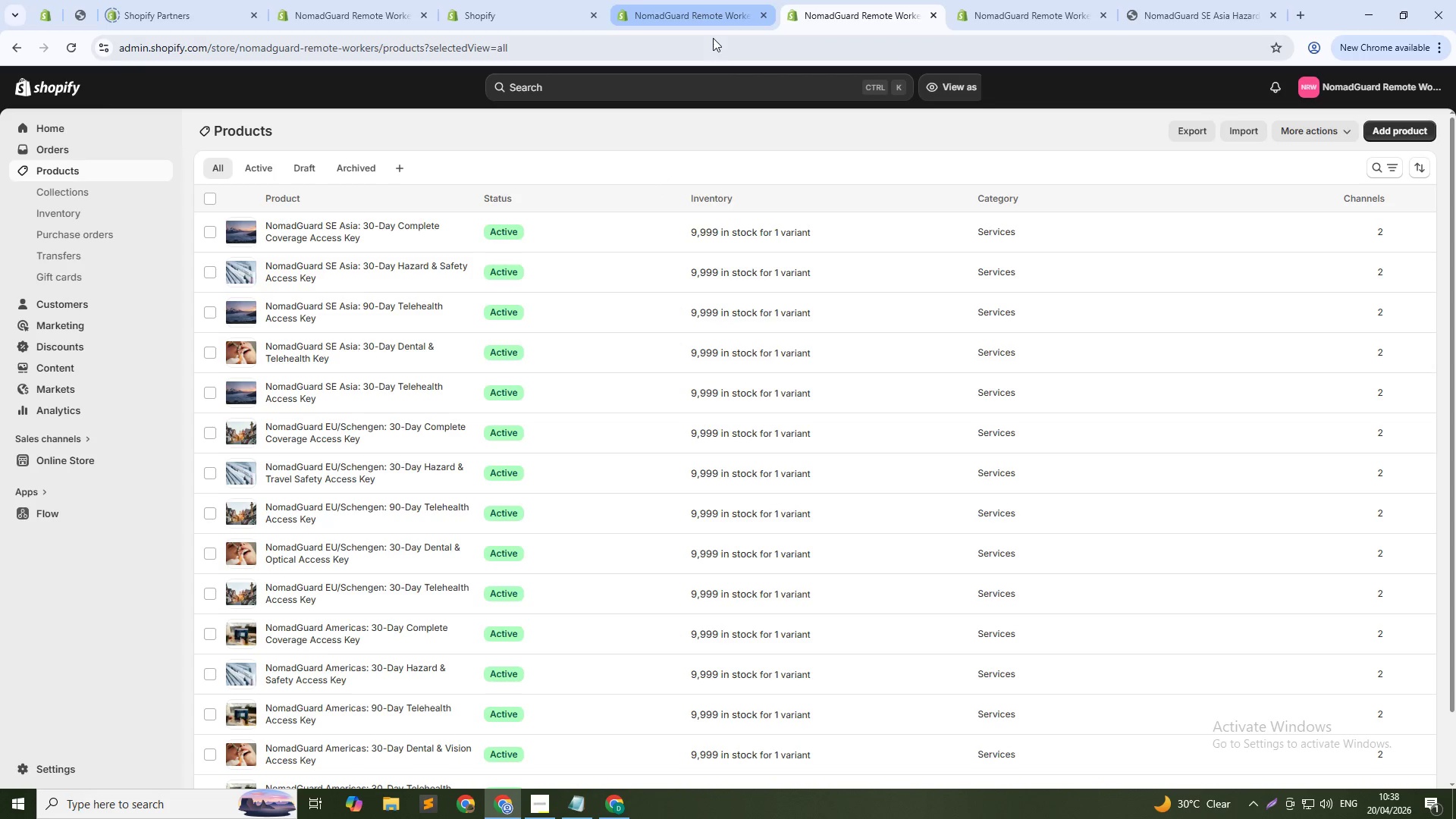 
left_click([65, 209])
 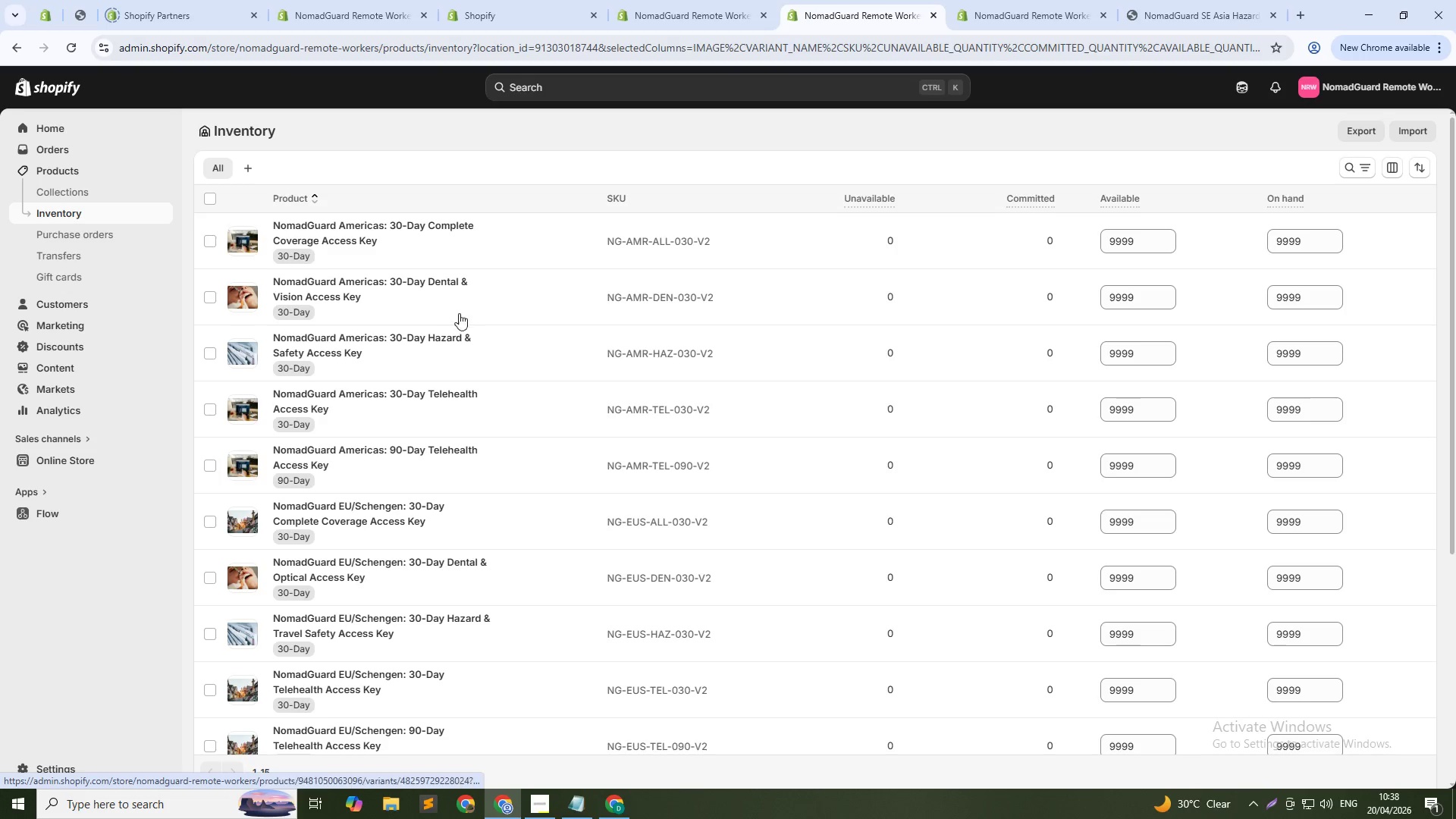 
scroll: coordinate [673, 464], scroll_direction: down, amount: 4.0
 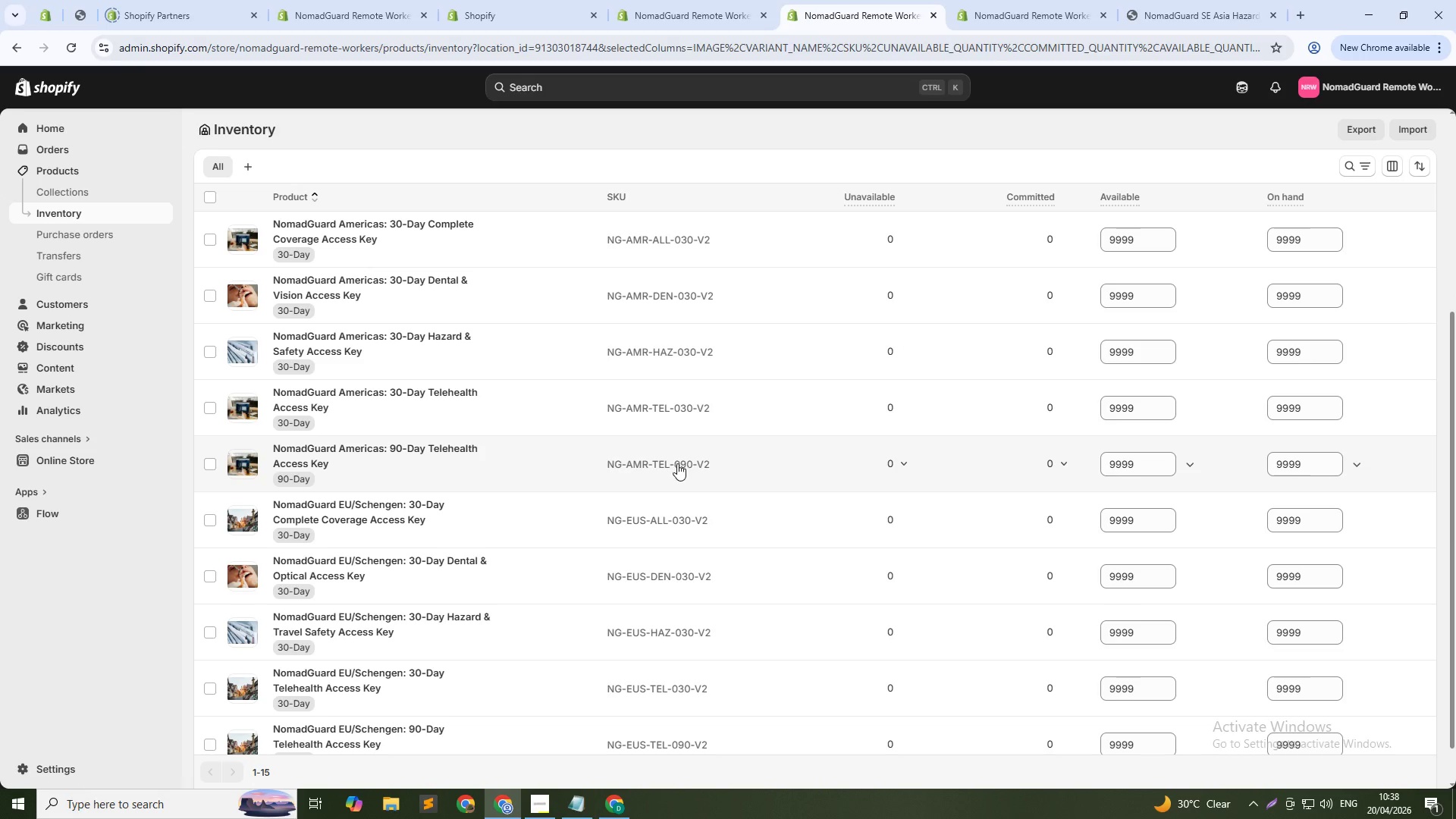 
left_click([666, 0])
 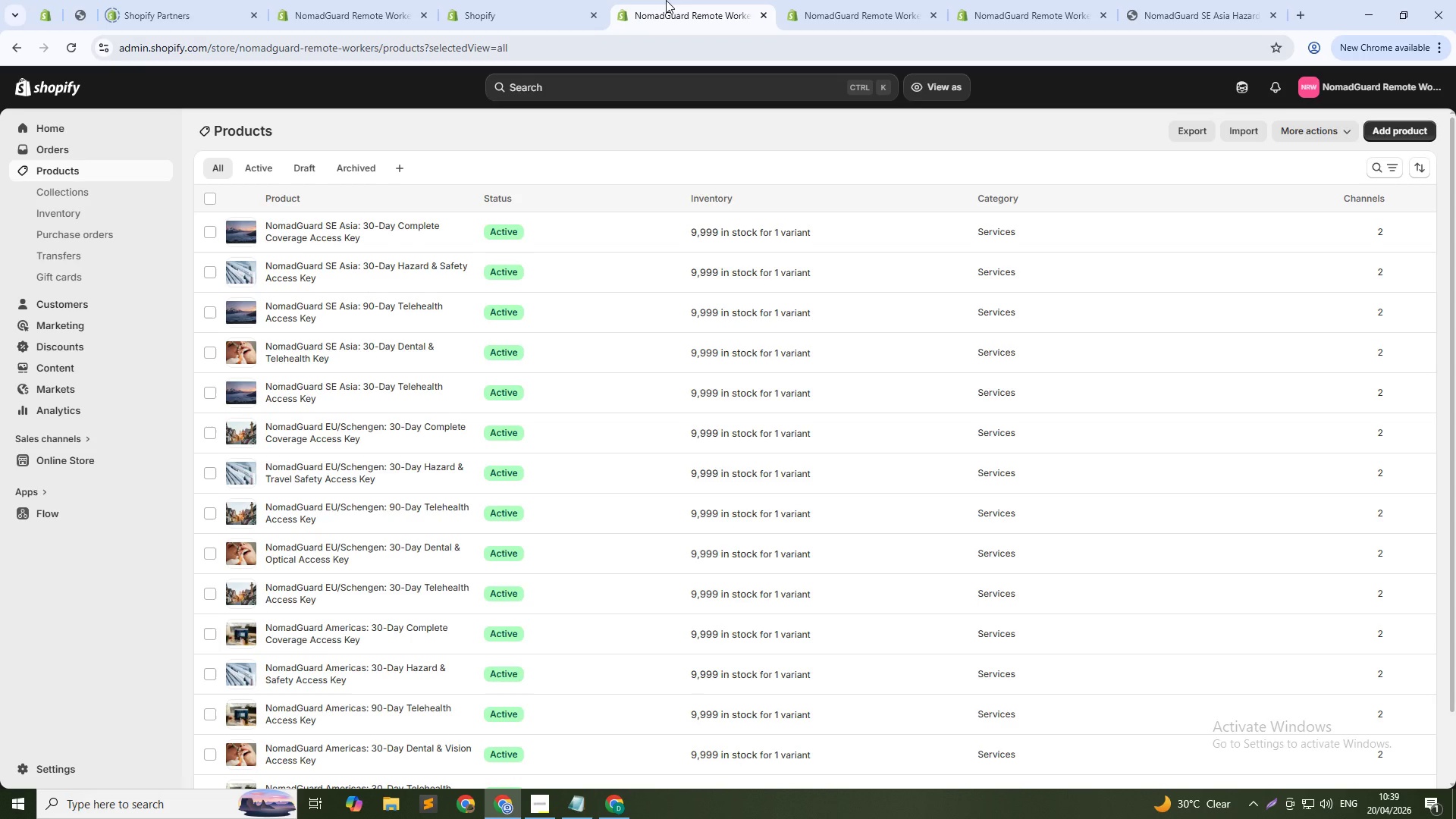 
scroll: coordinate [688, 482], scroll_direction: down, amount: 8.0
 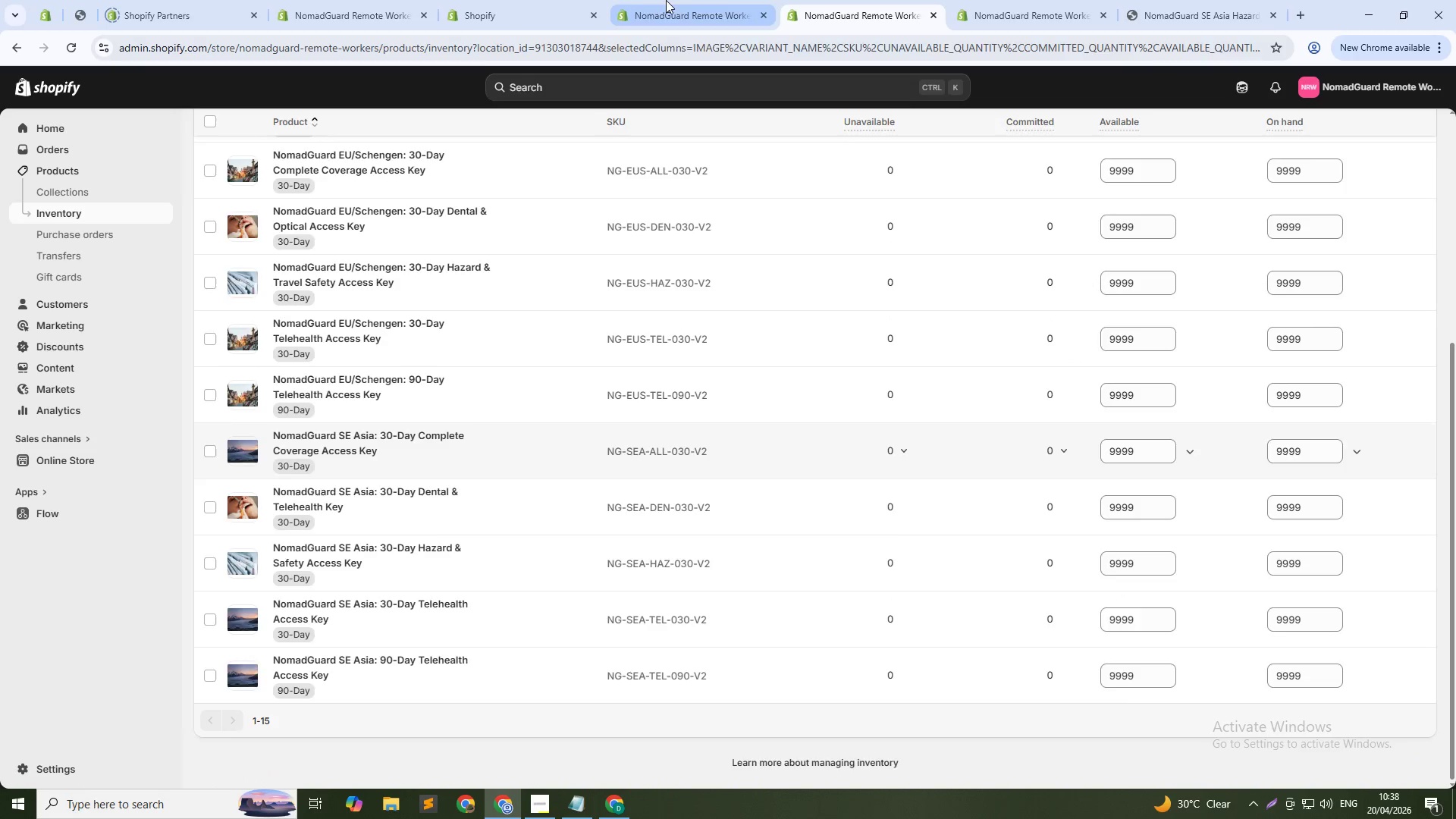 
wait(59.28)
 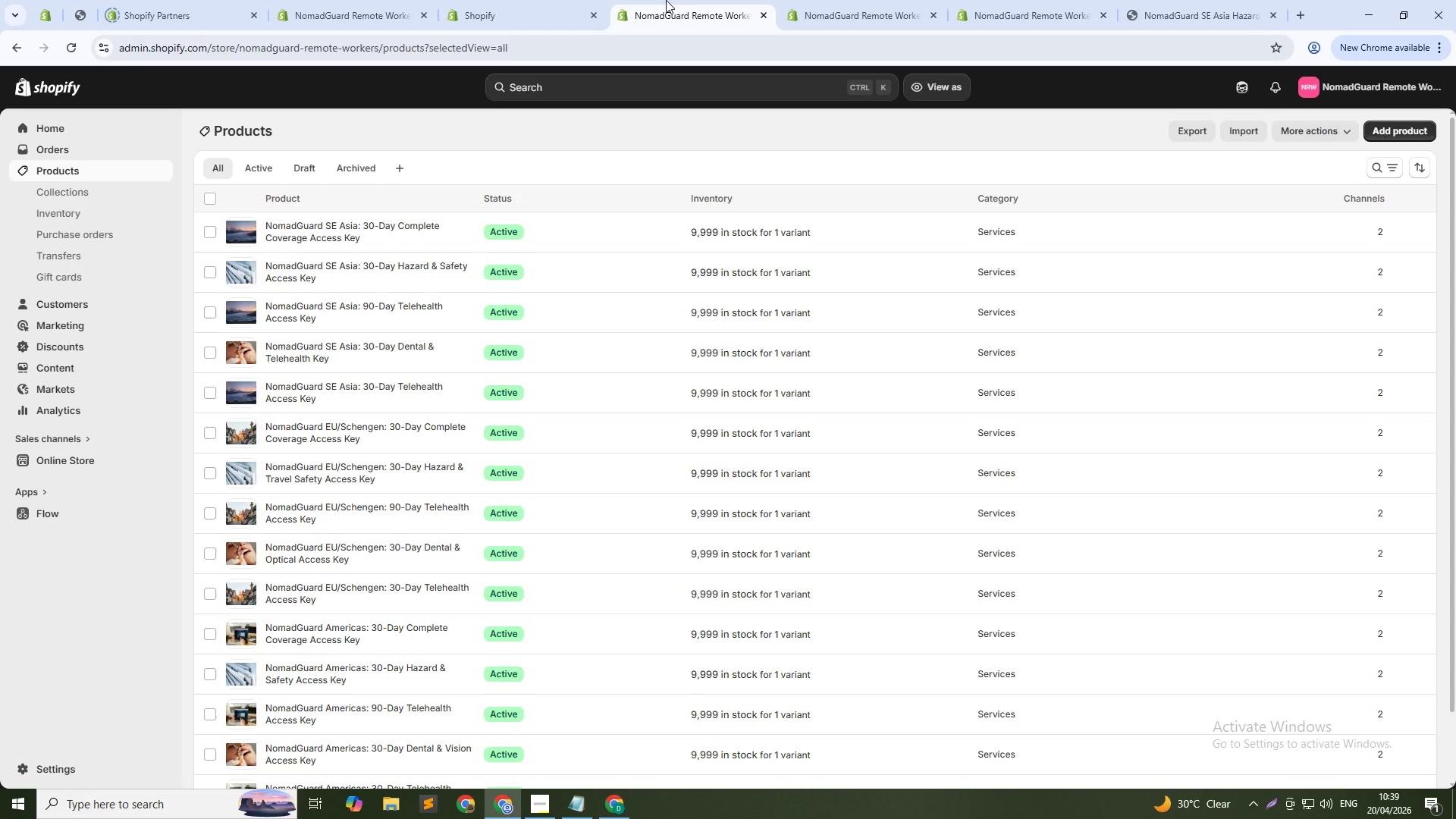 
key(Alt+Tab)
 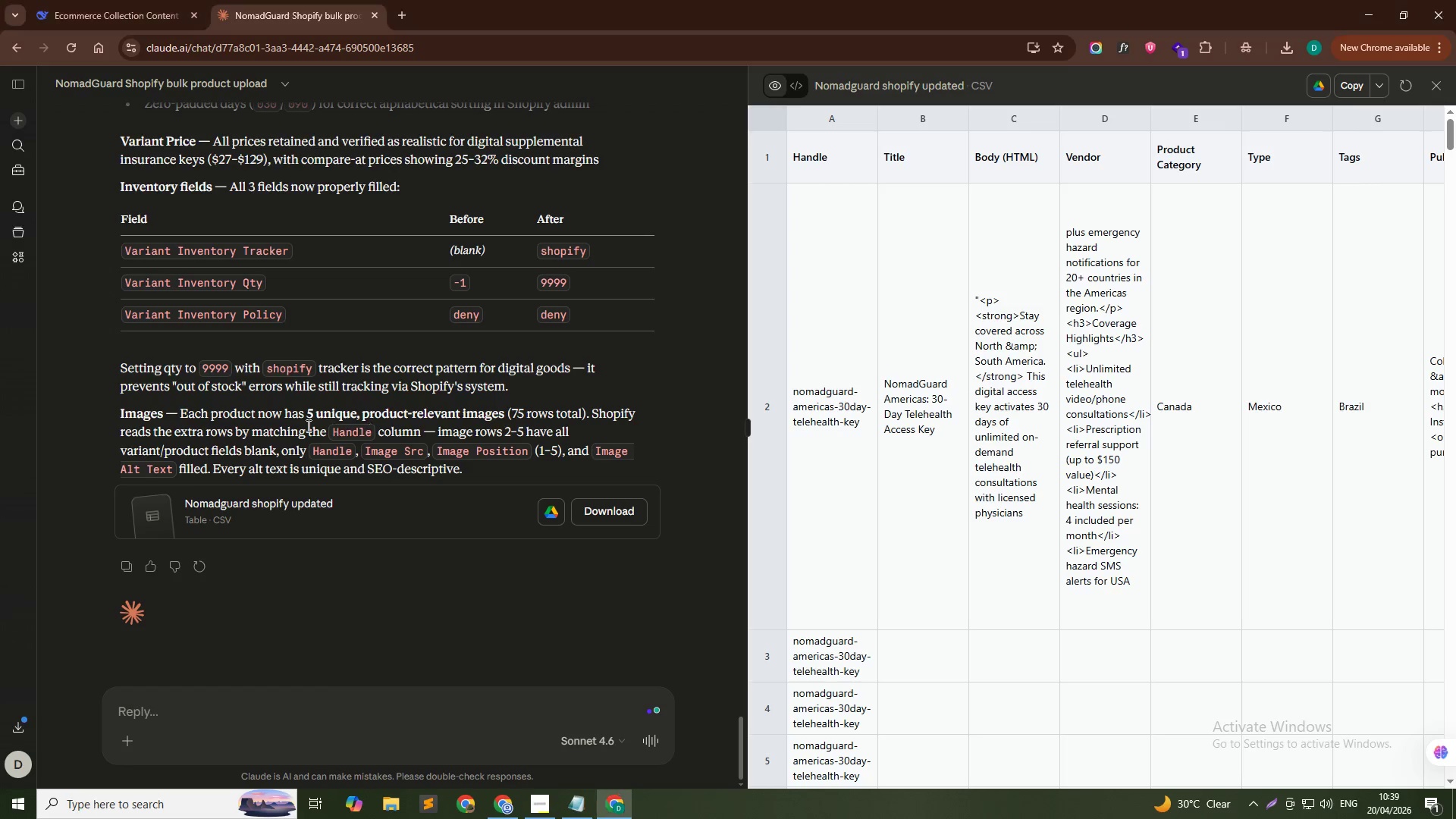 
key(Alt+AltLeft)
 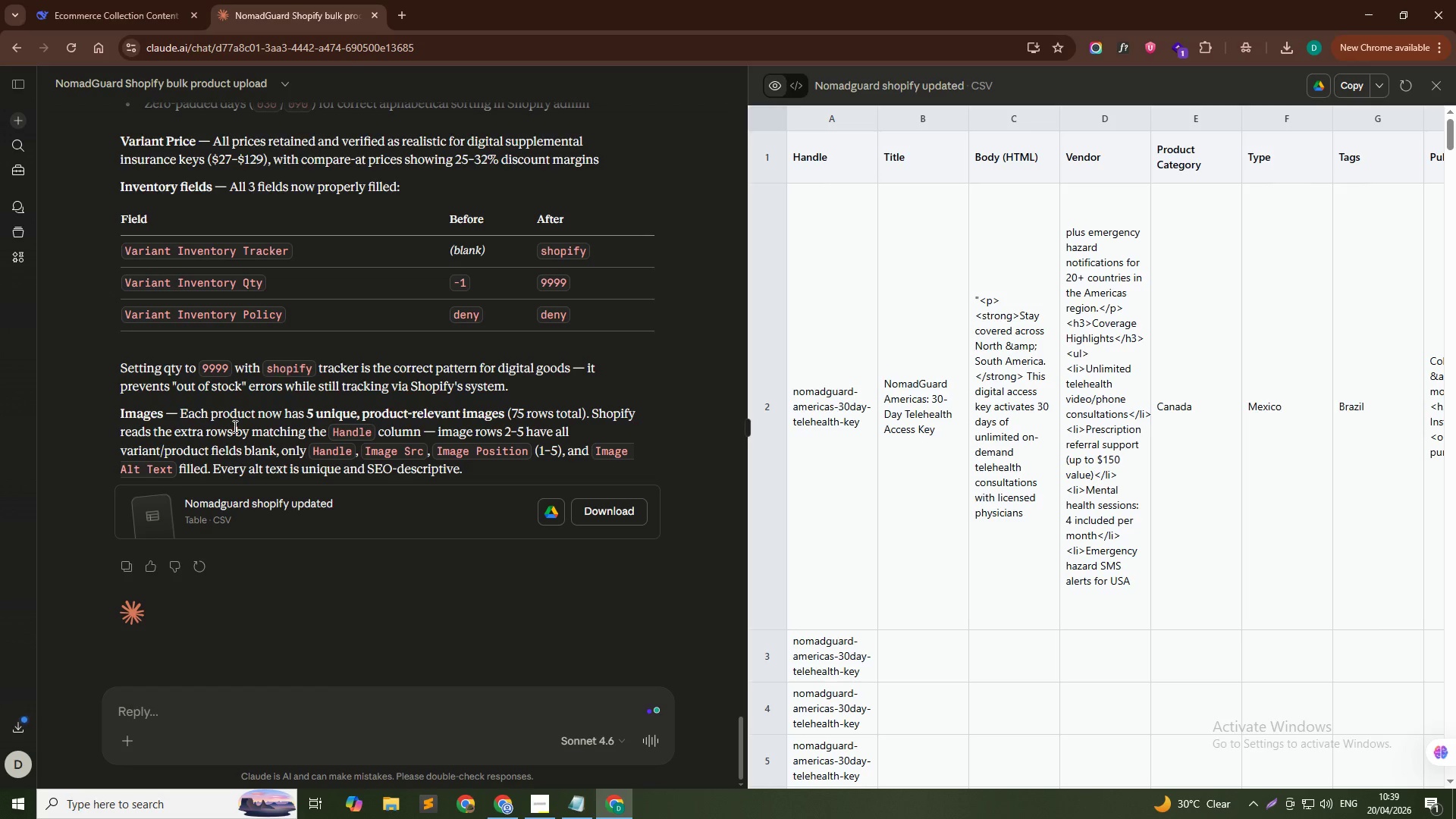 
key(Alt+Tab)
 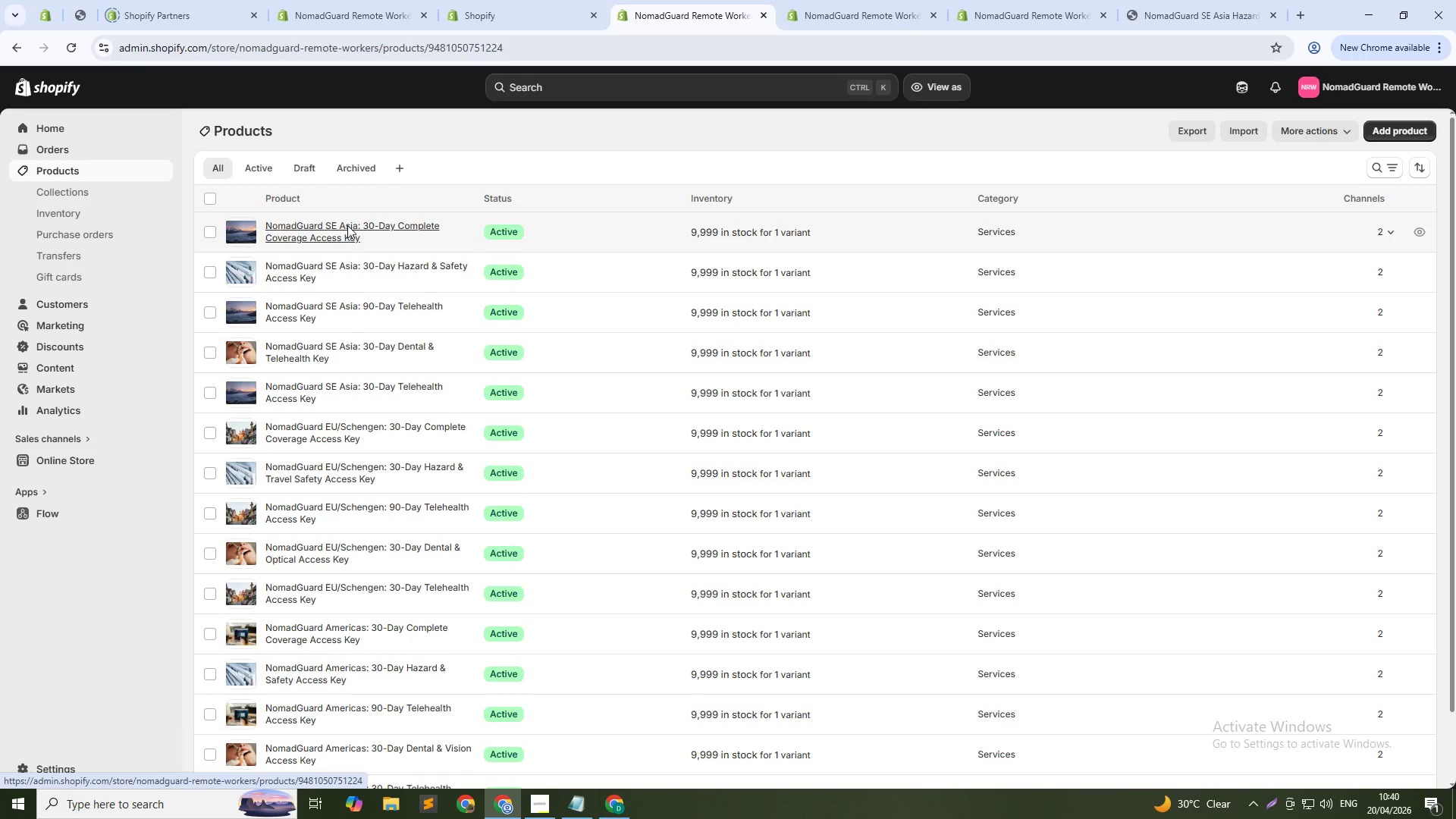 
wait(24.38)
 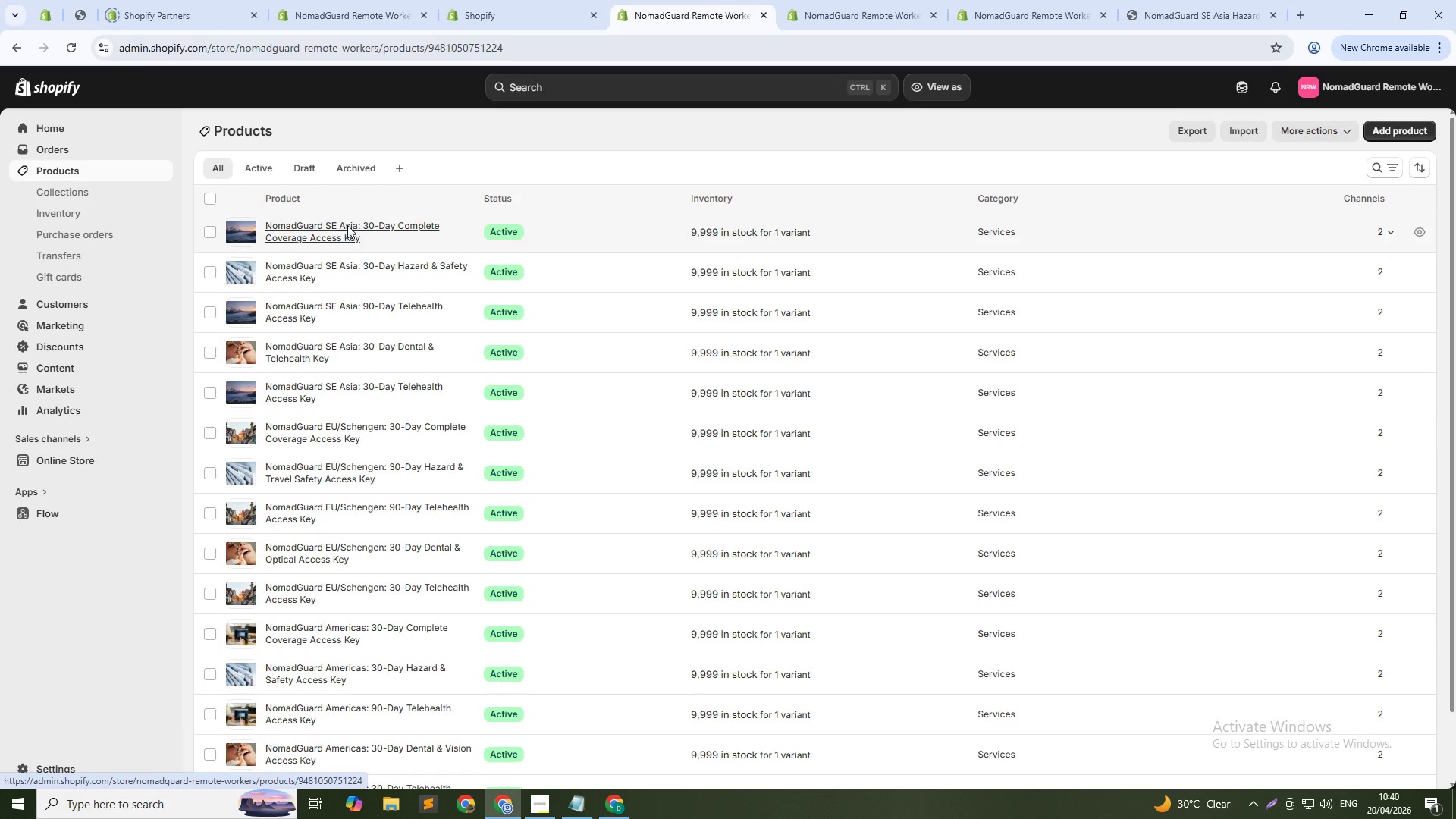 
scroll: coordinate [904, 653], scroll_direction: down, amount: 14.0
 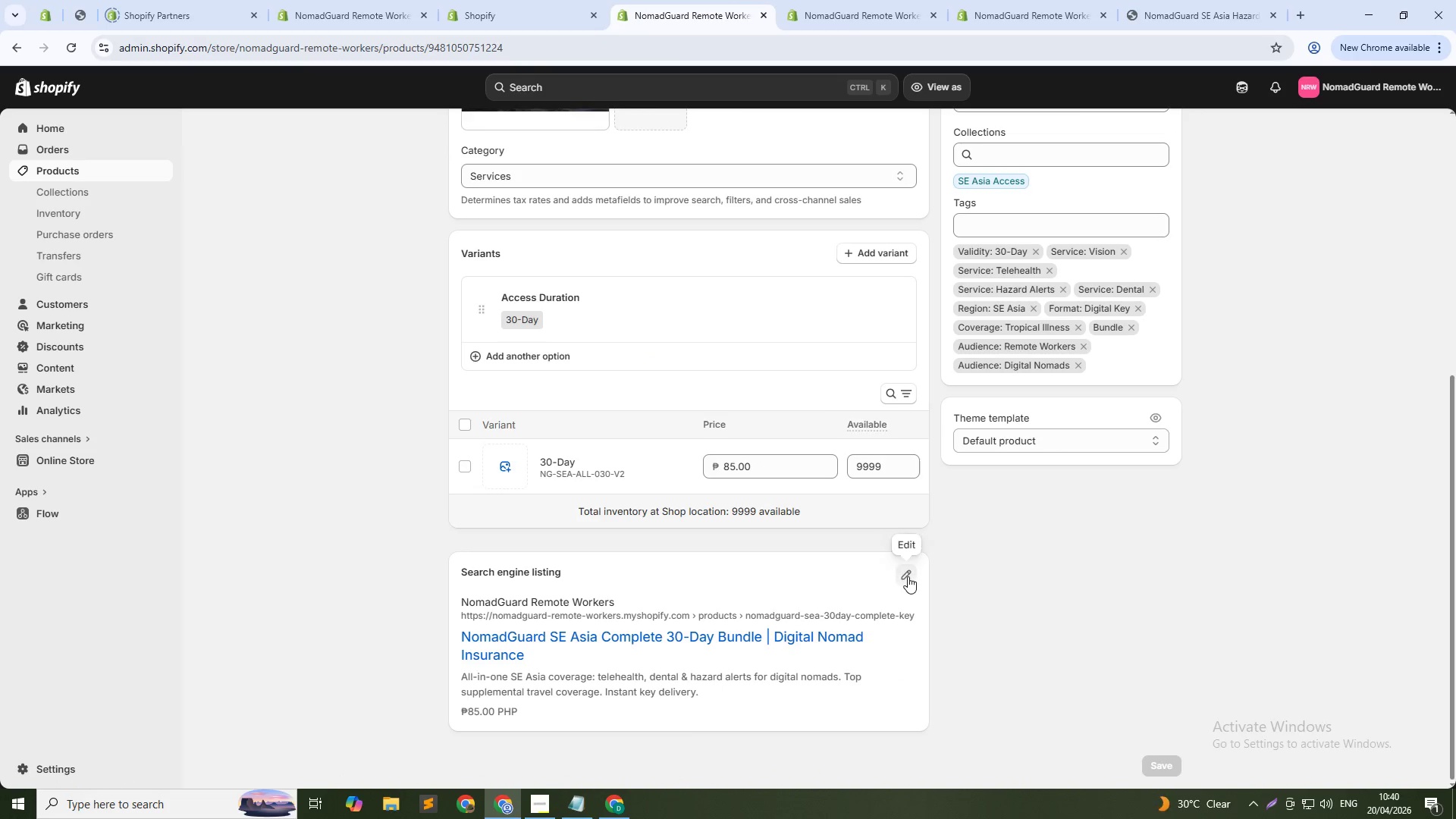 
left_click([908, 574])
 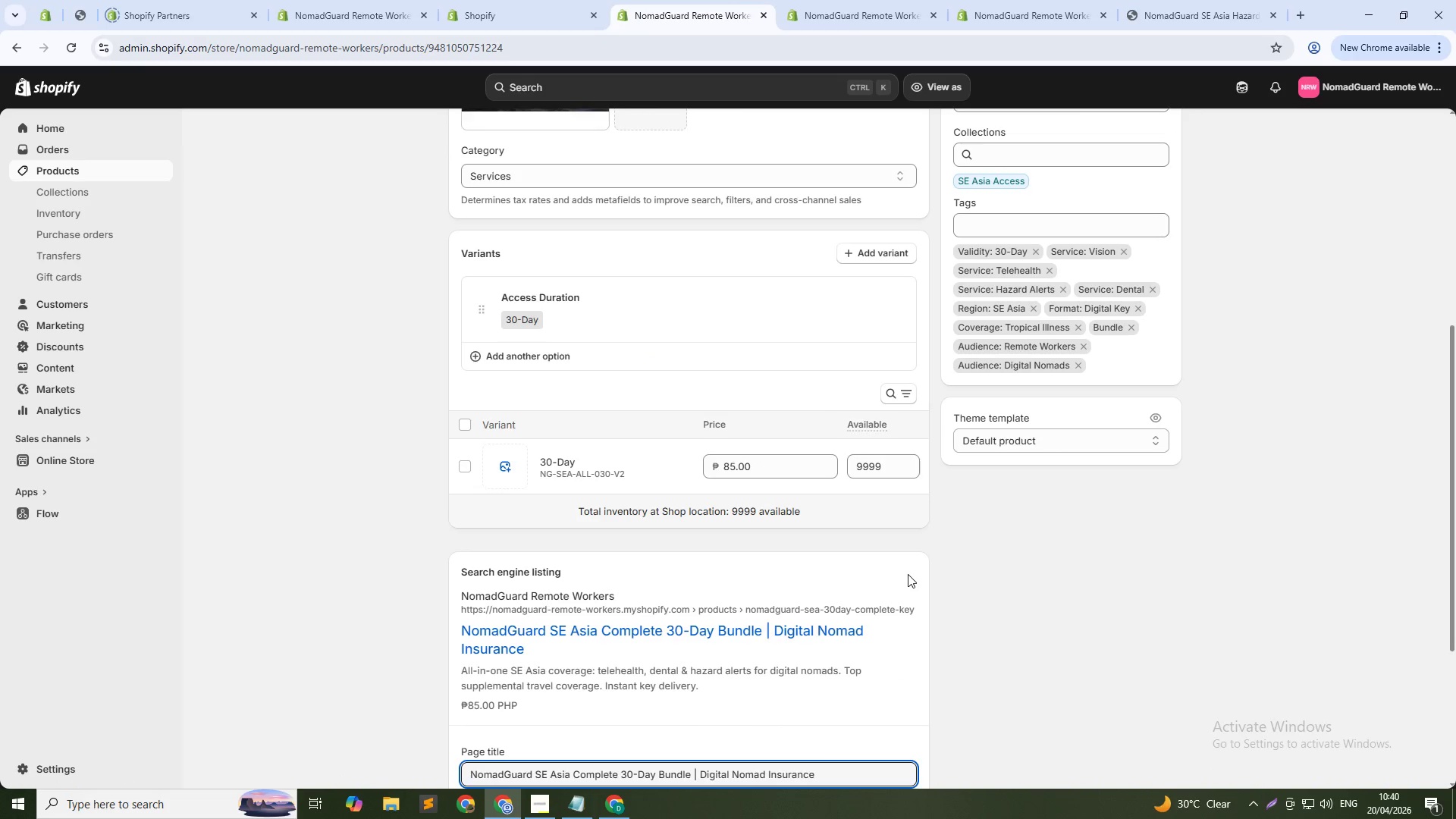 
scroll: coordinate [908, 575], scroll_direction: down, amount: 8.0
 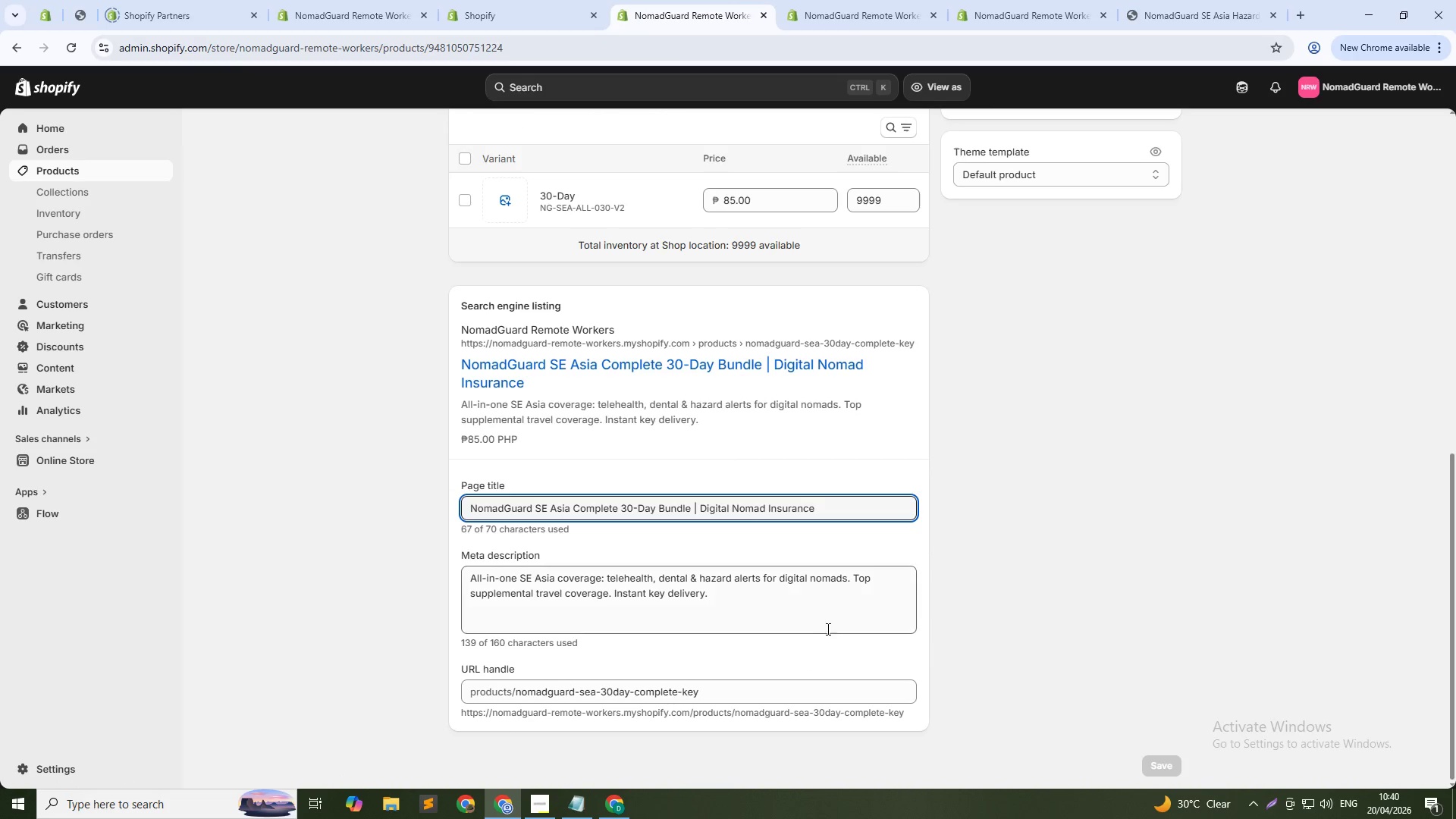 
left_click([788, 614])
 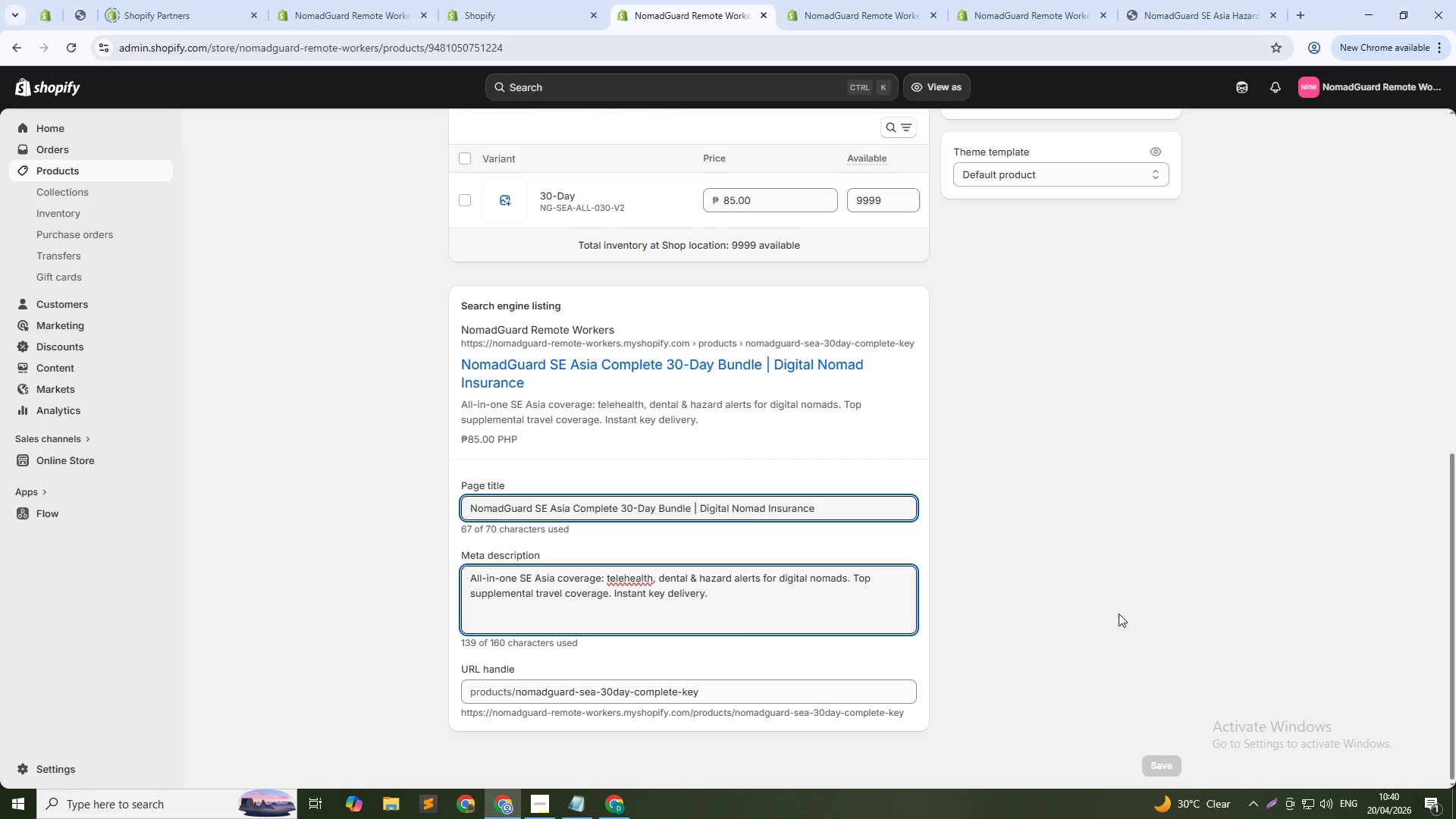 
left_click([1068, 611])
 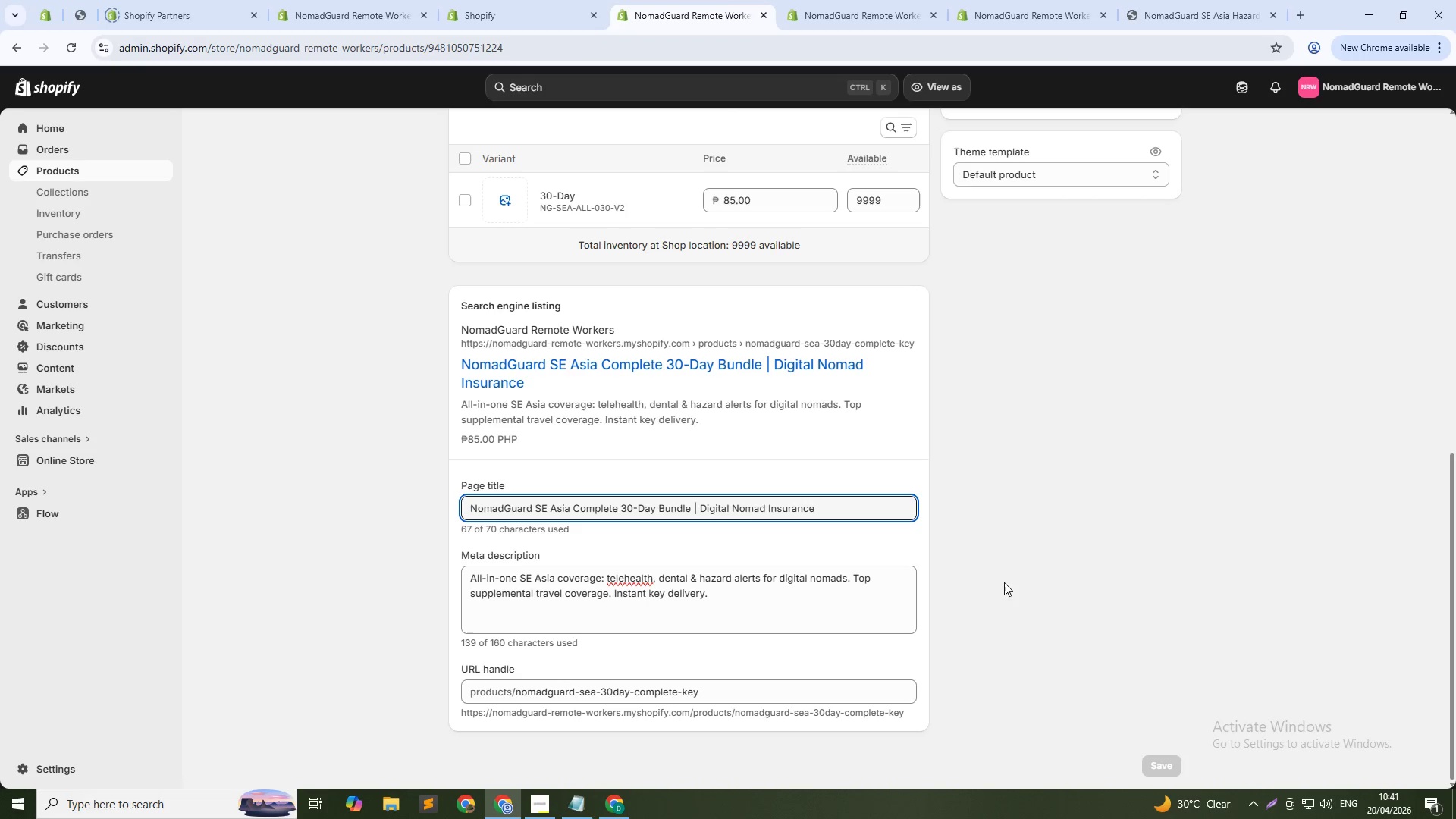 
wait(87.91)
 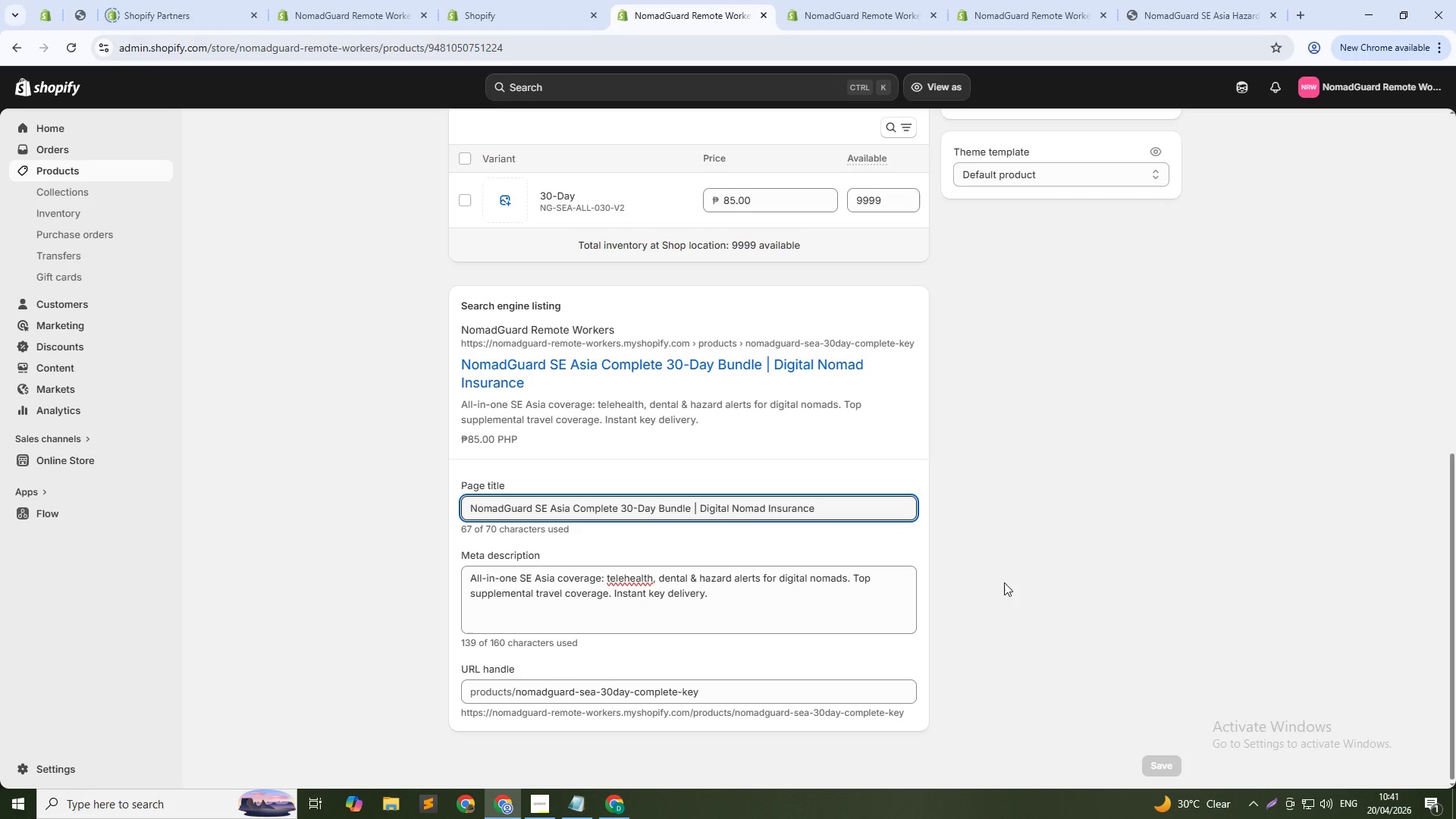 
left_click([981, 712])
 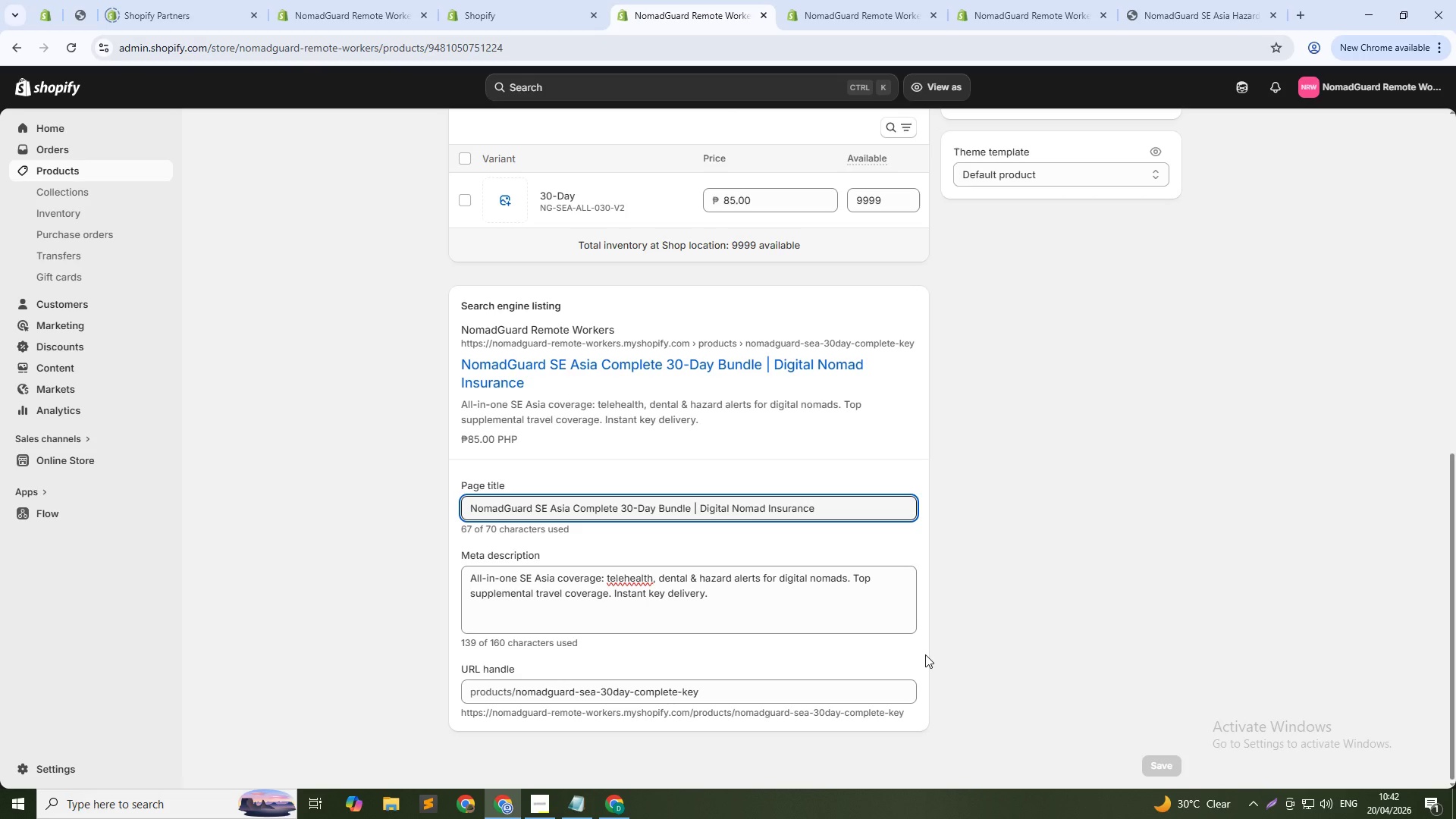 
wait(56.41)
 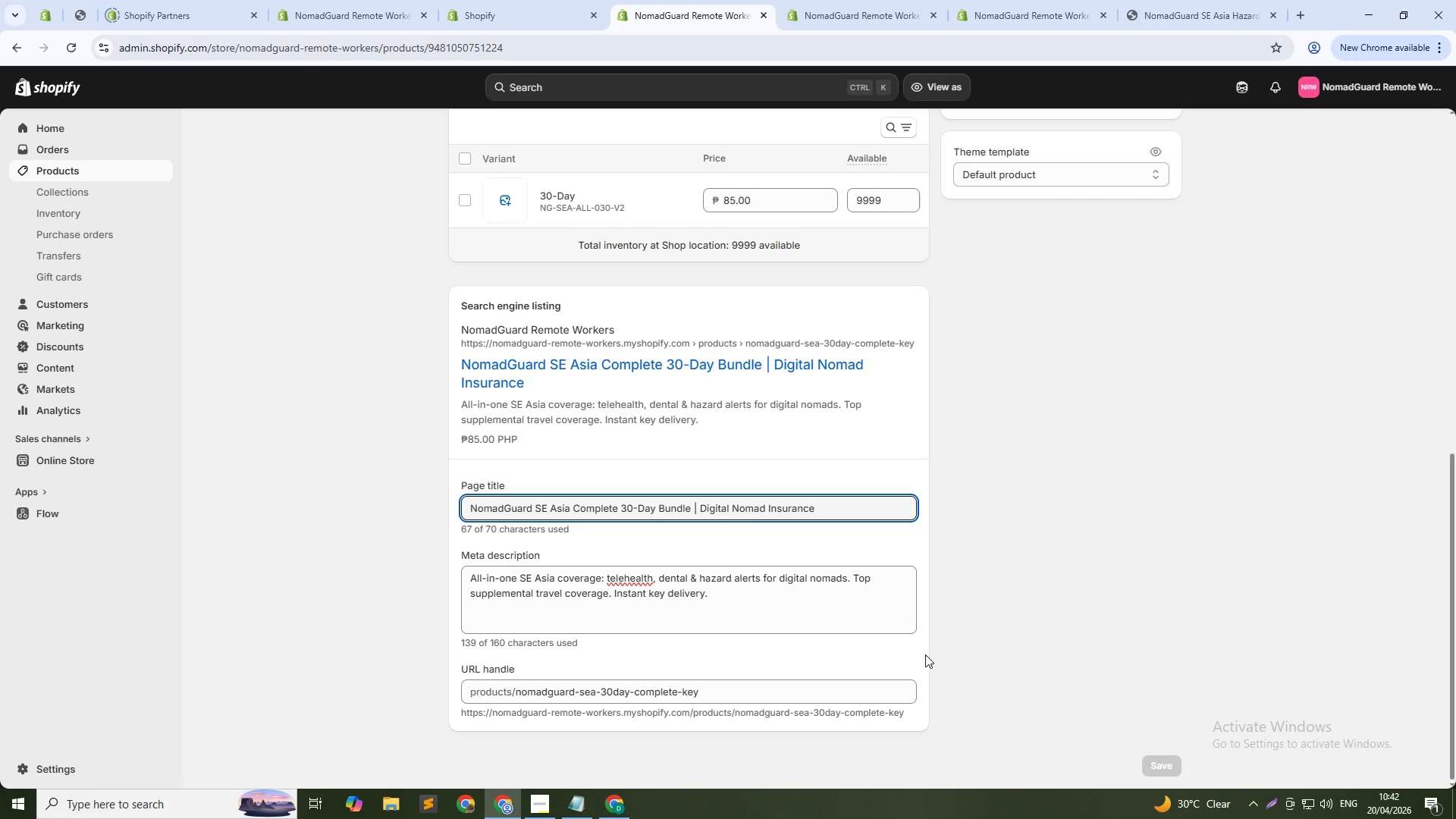 
left_click_drag(start_coordinate=[1024, 818], to_coordinate=[1035, 818])
 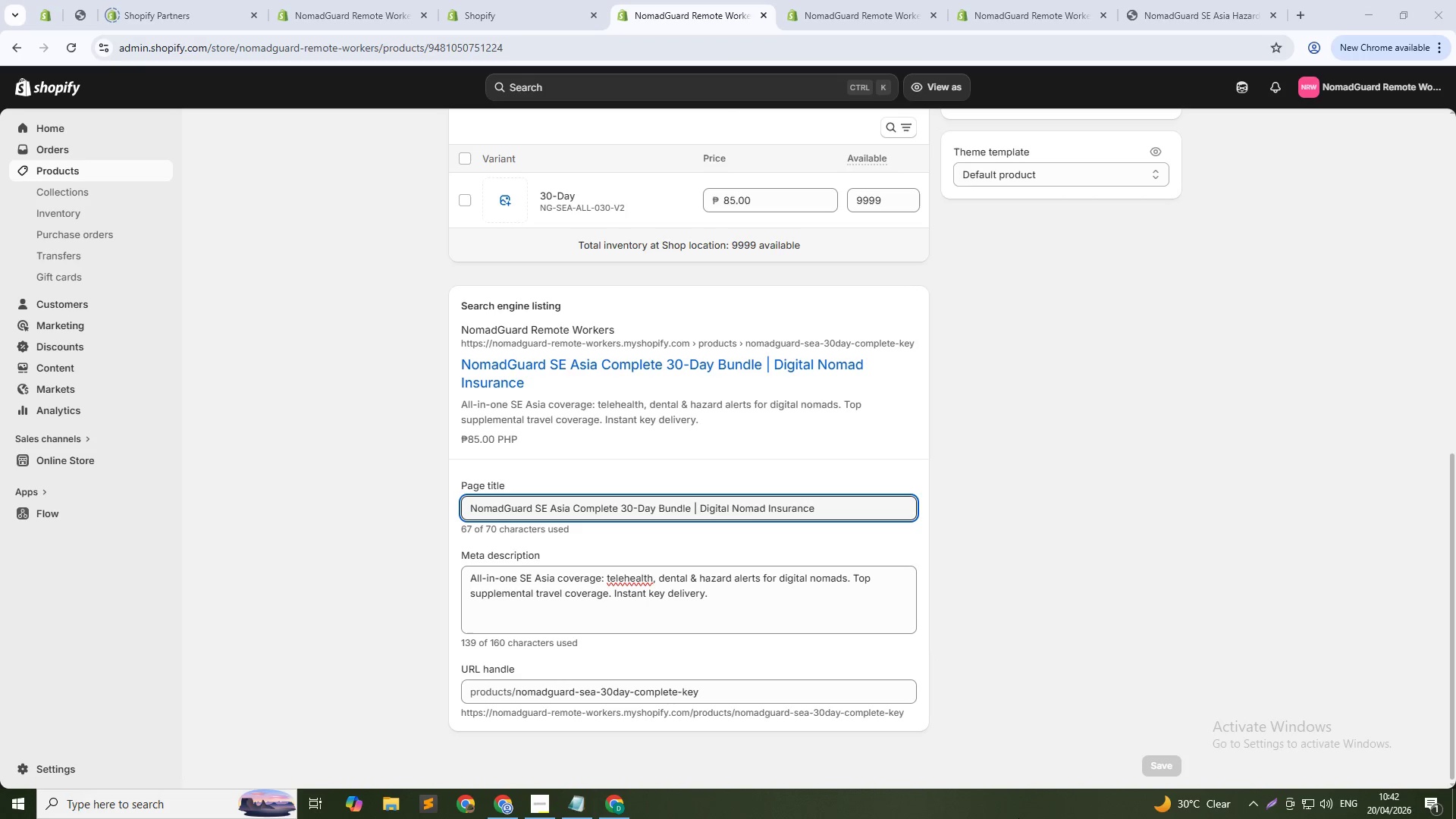 
key(PrintScreen)
 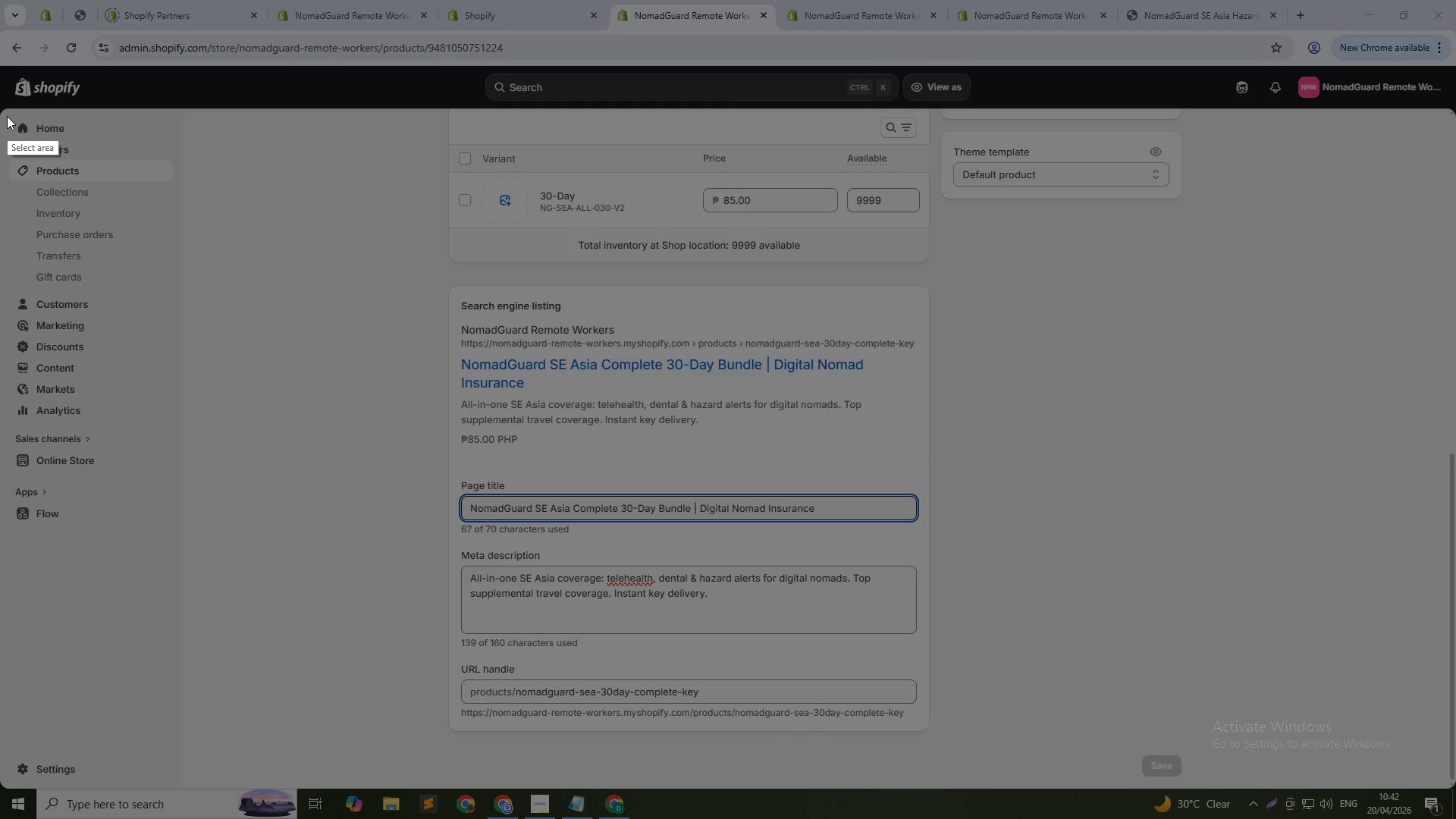 
left_click_drag(start_coordinate=[7, 109], to_coordinate=[1445, 781])
 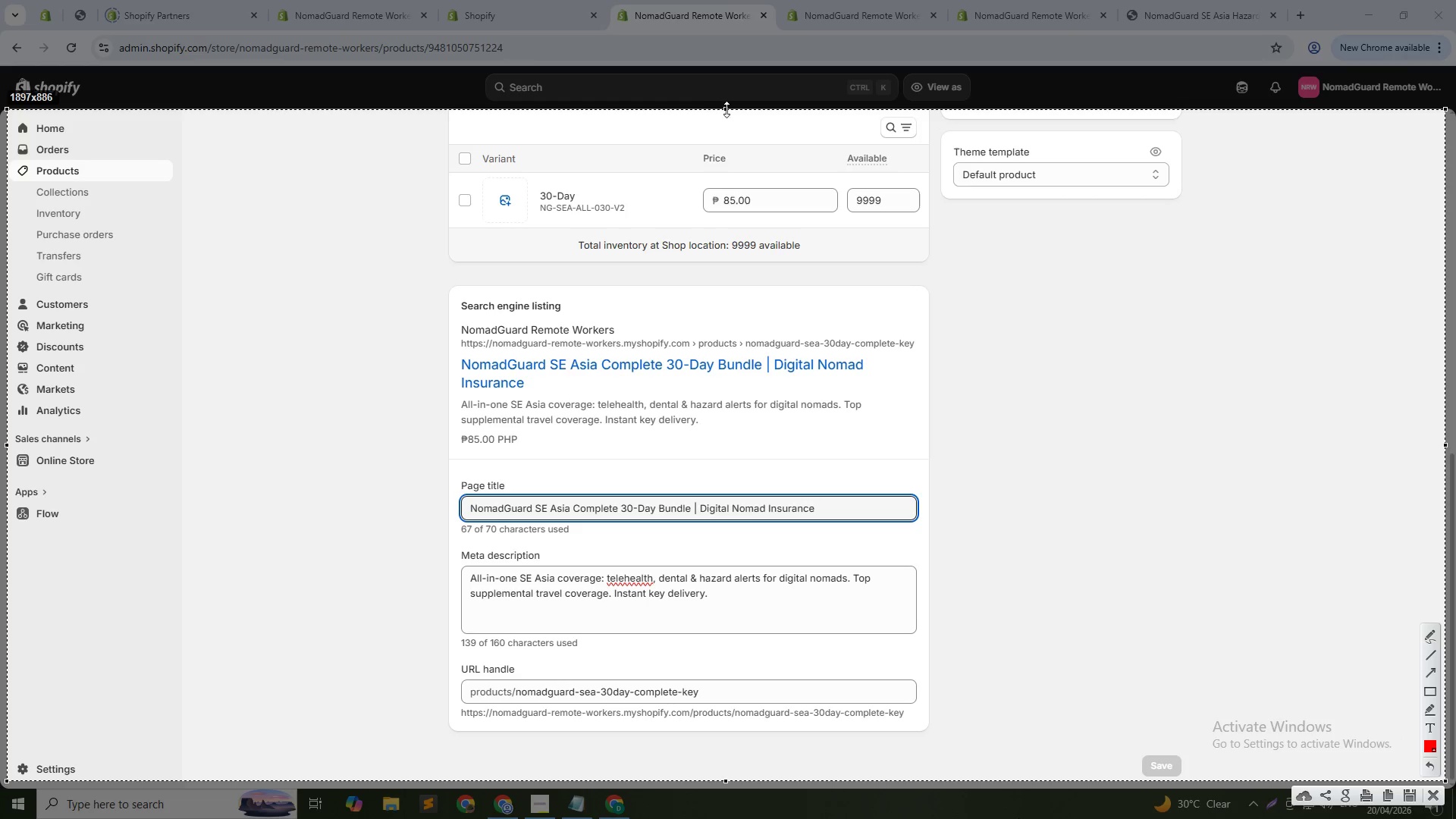 
left_click_drag(start_coordinate=[727, 110], to_coordinate=[723, 71])
 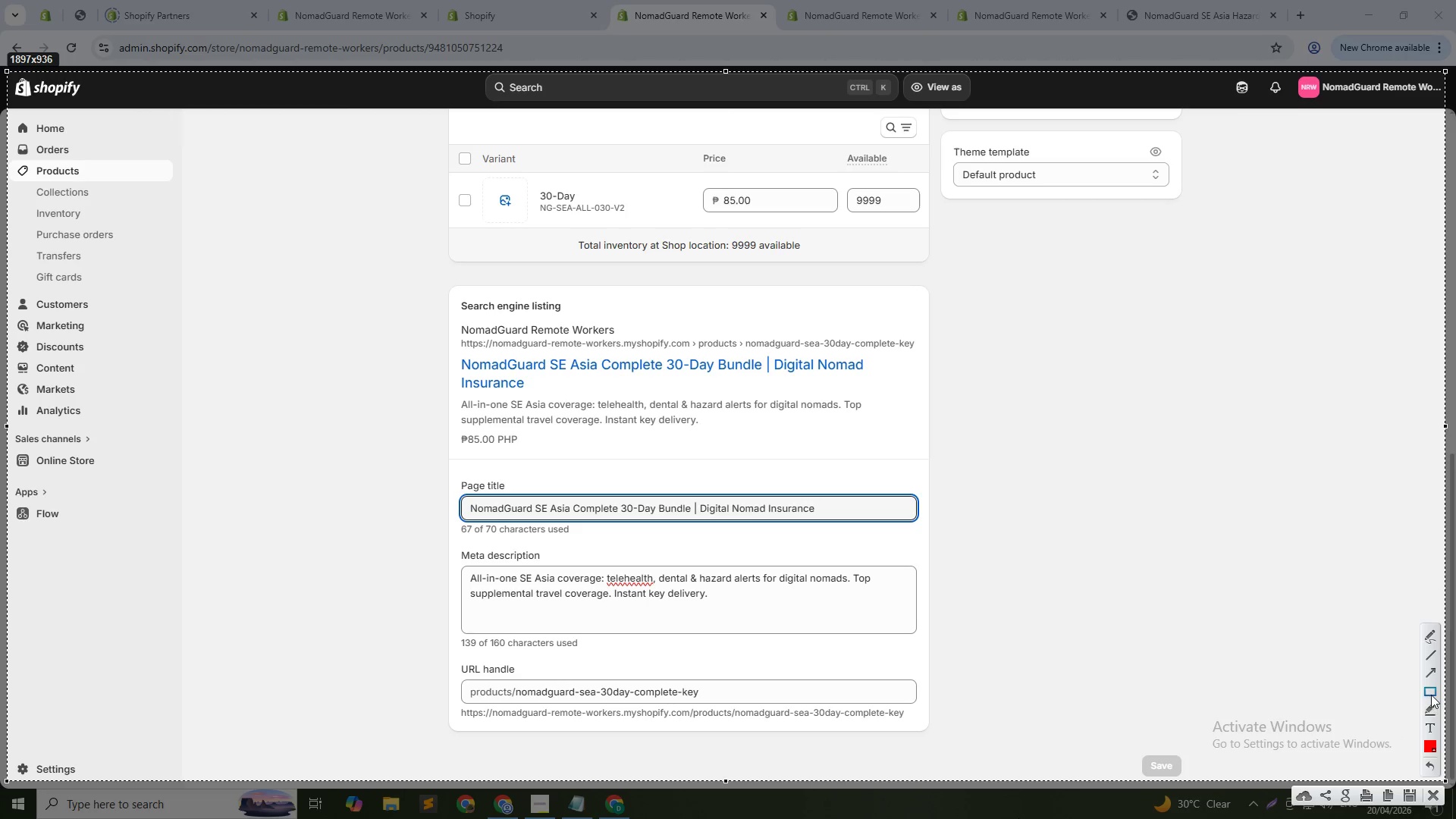 
left_click([1431, 695])
 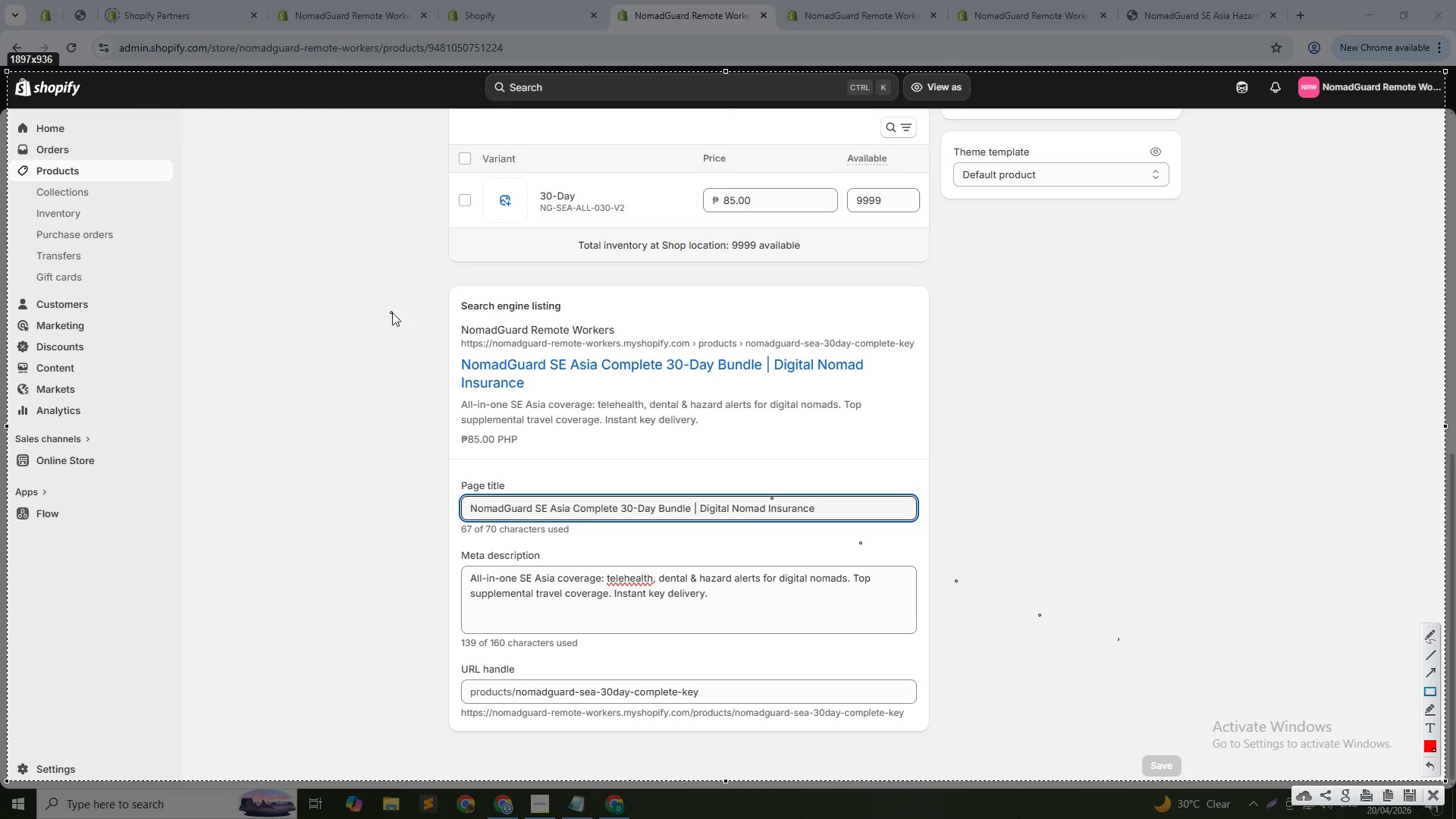 
left_click_drag(start_coordinate=[397, 285], to_coordinate=[1016, 741])
 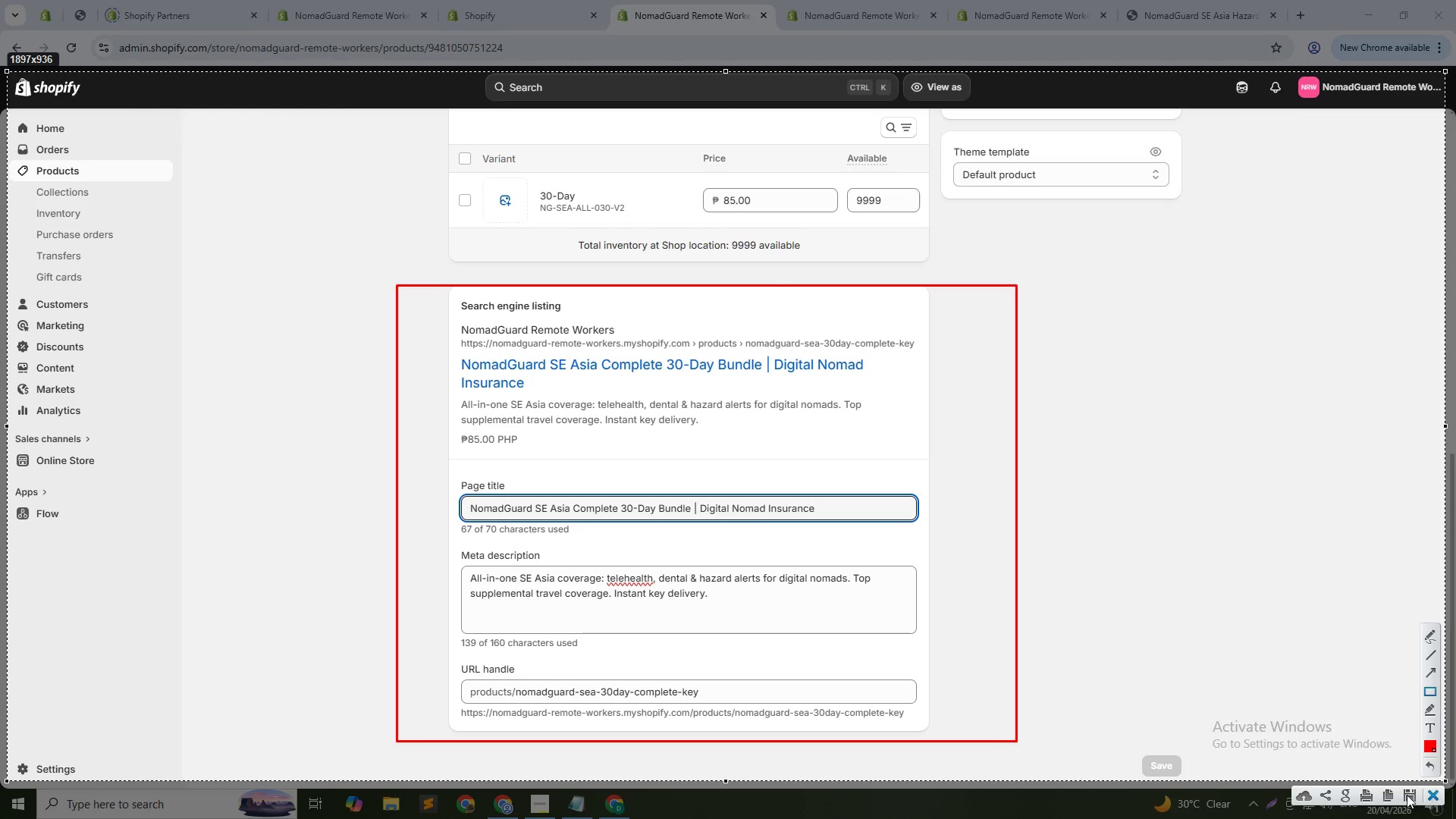 
left_click([1403, 797])
 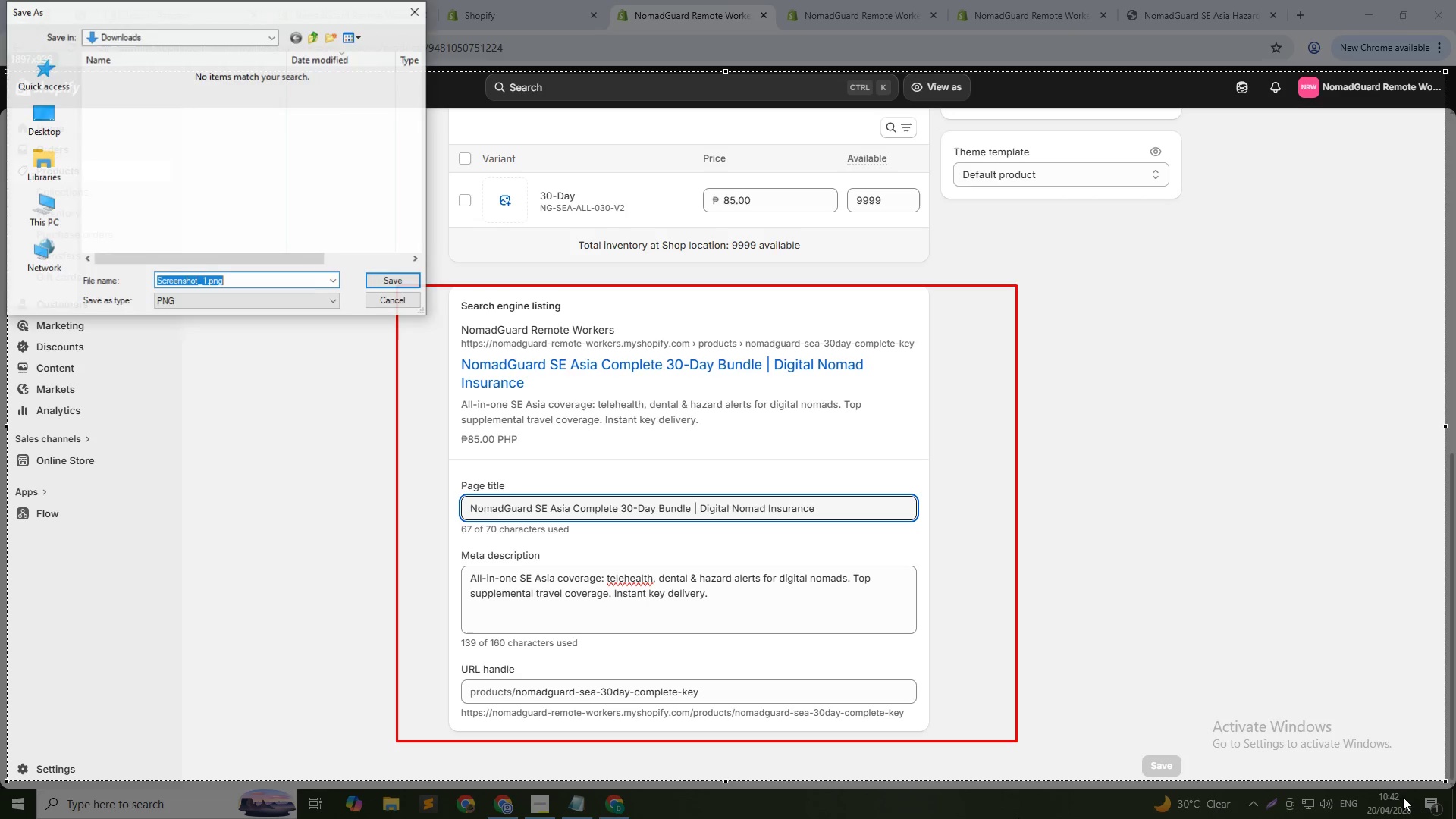 
type(Search engine listing)
 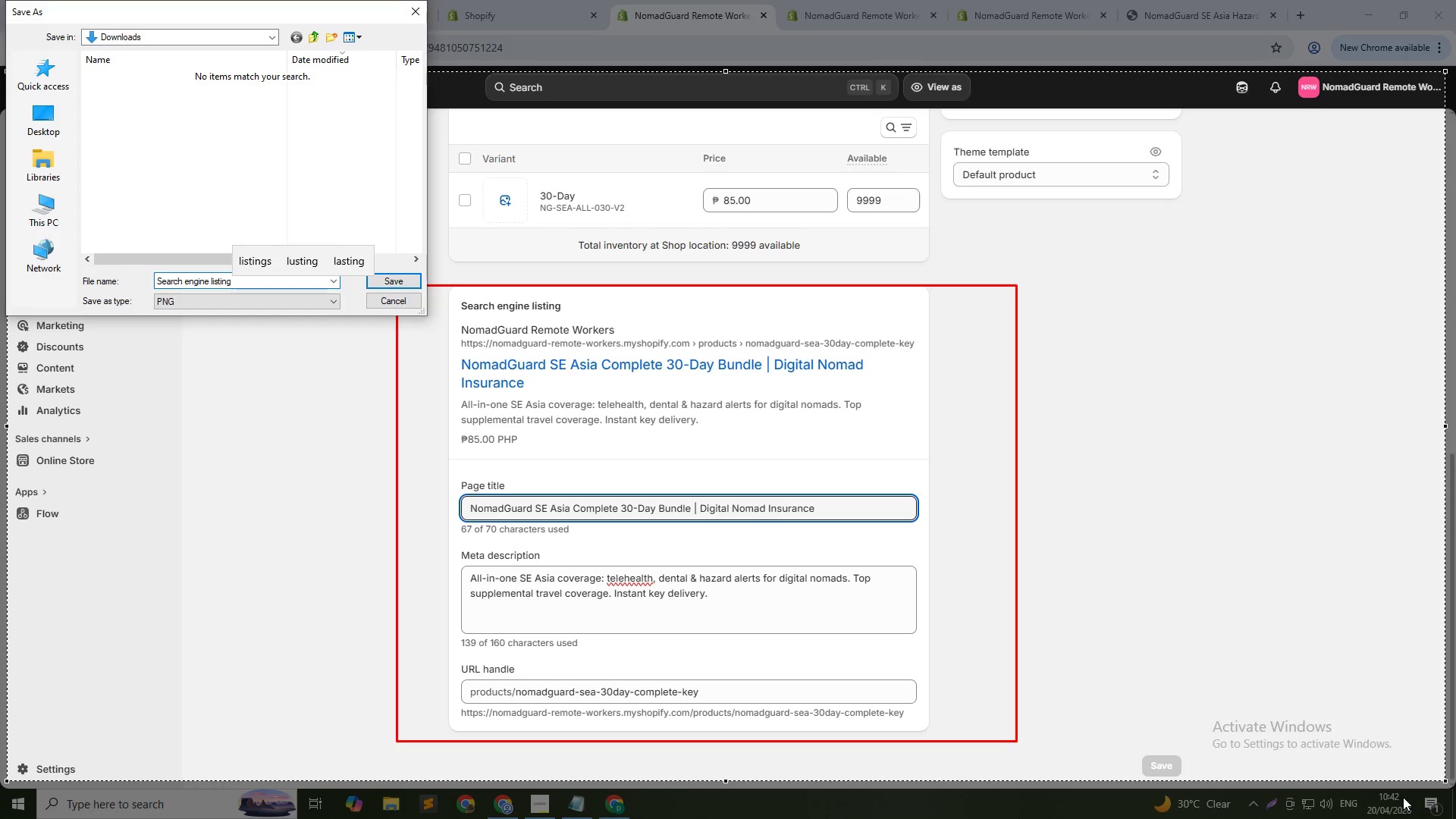 
key(Enter)
 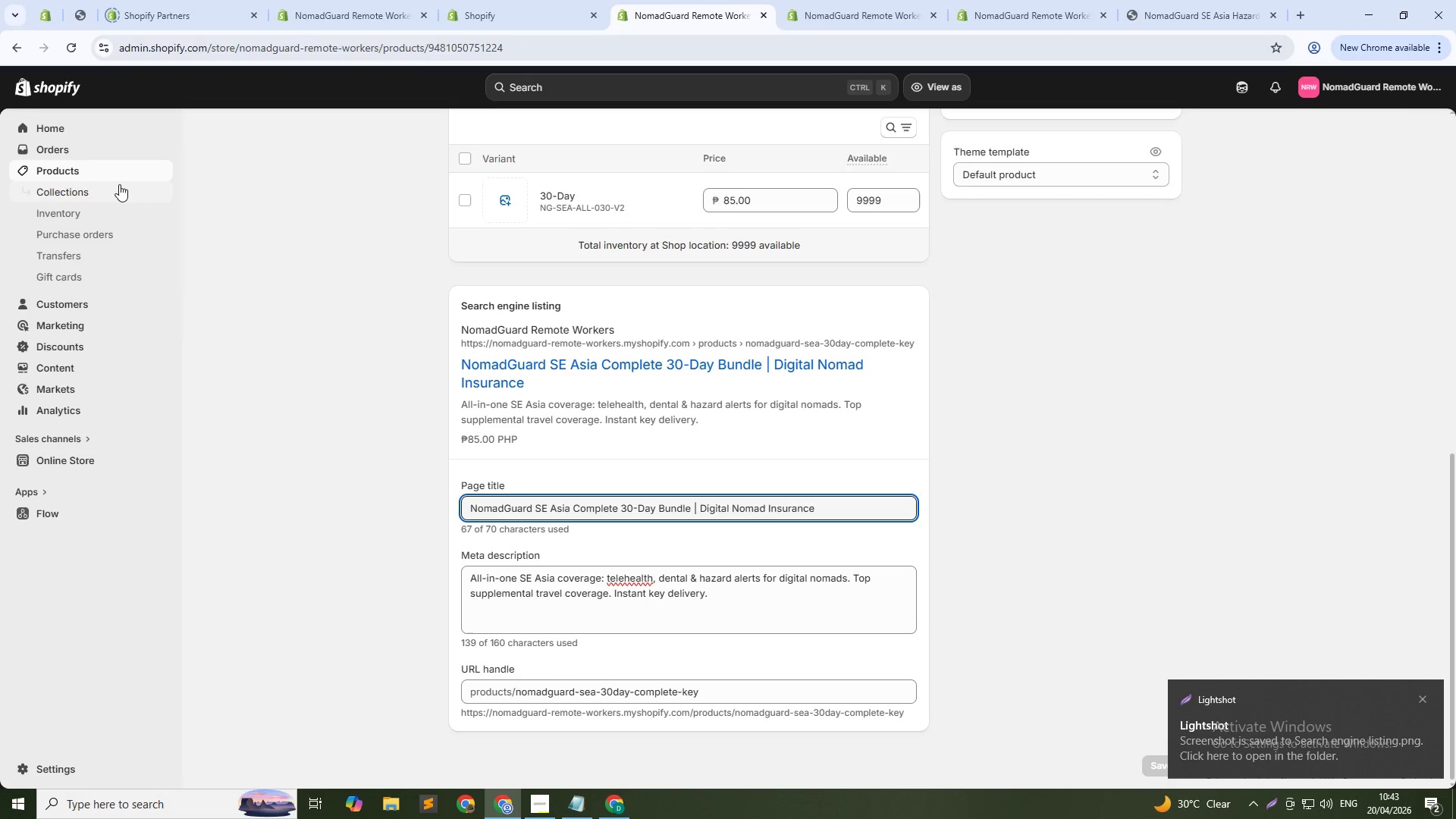 
left_click([77, 168])
 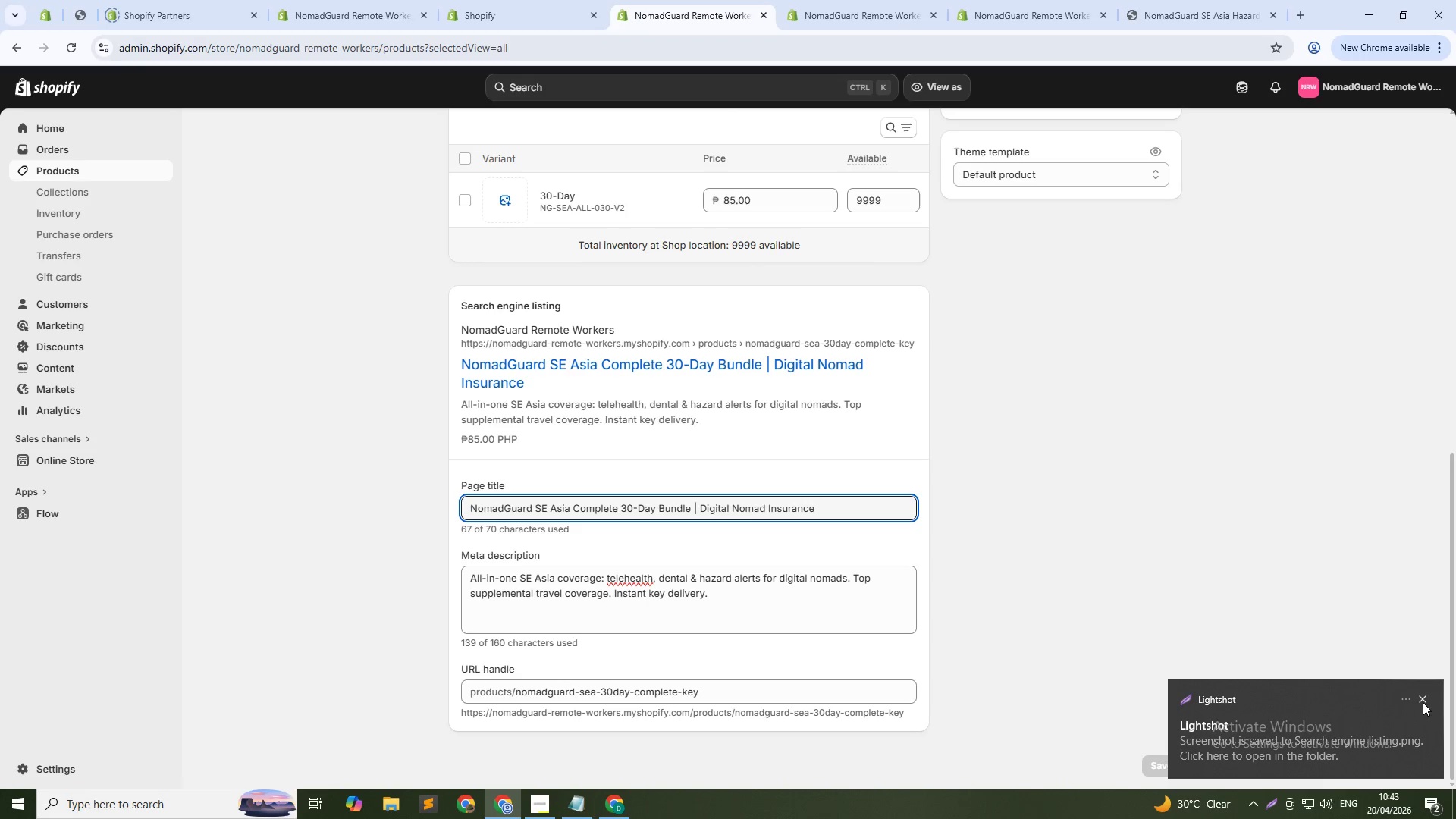 
left_click([1423, 702])
 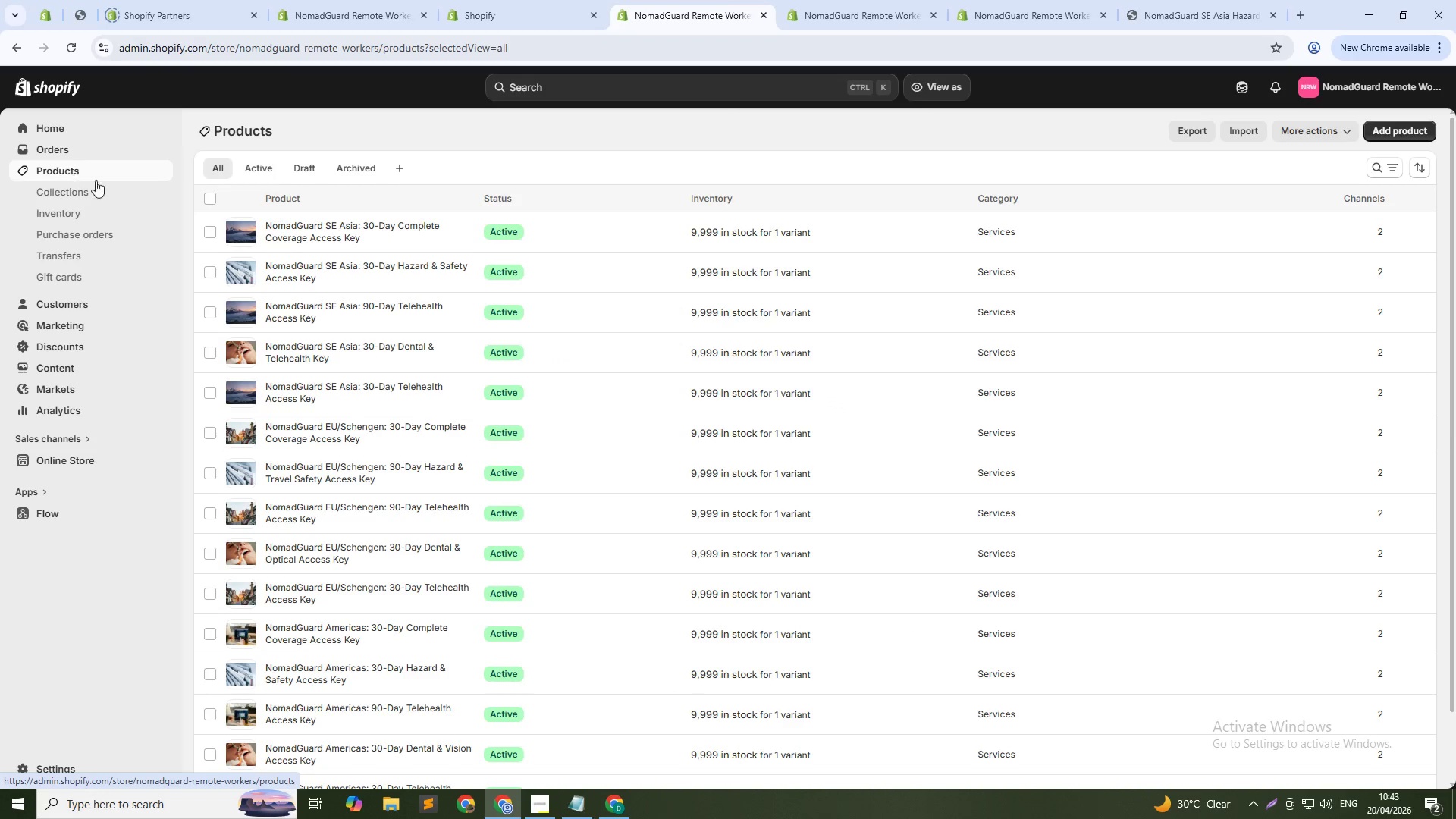 
scroll: coordinate [288, 293], scroll_direction: down, amount: 1.0
 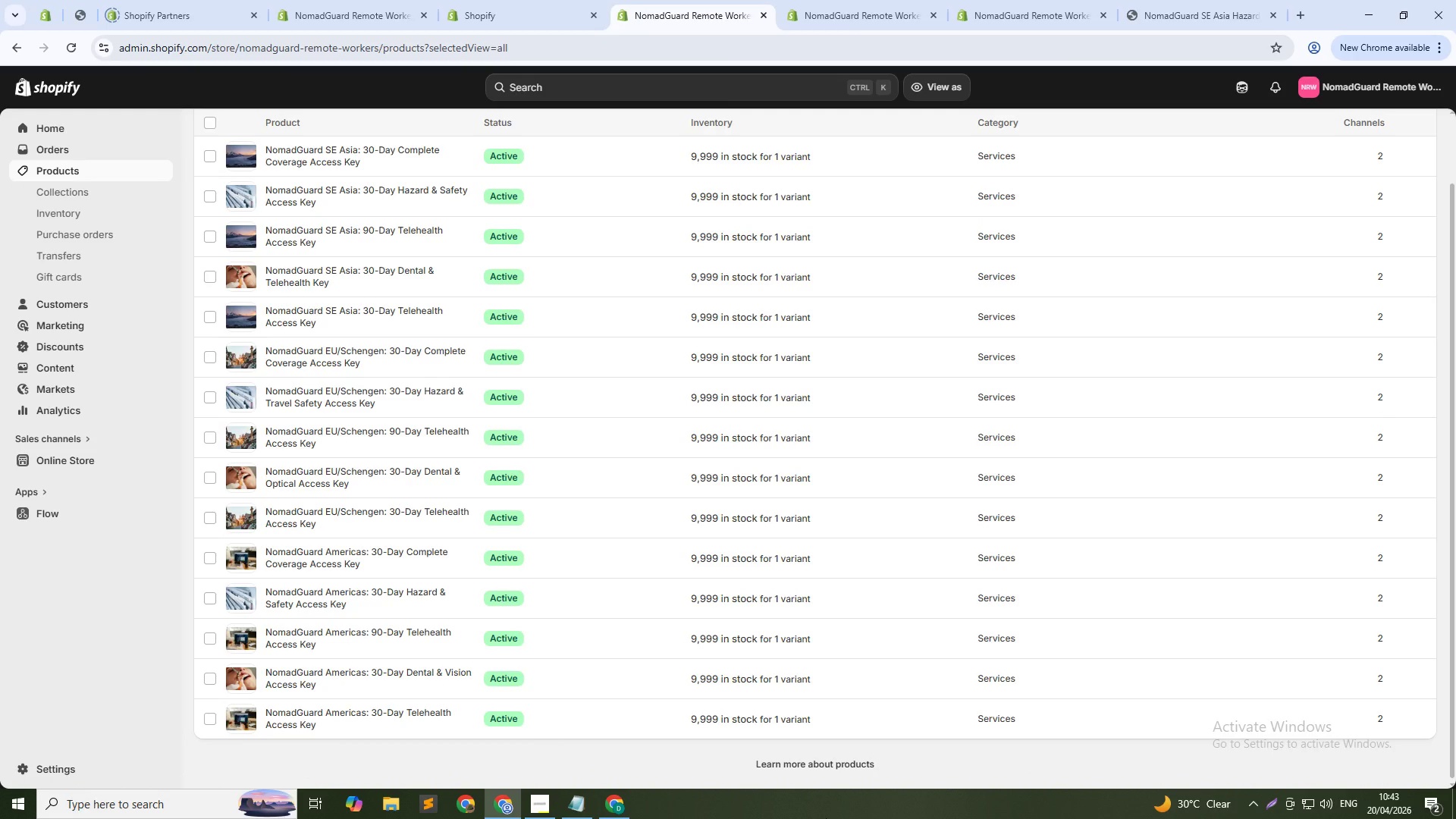 
key(PrintScreen)
 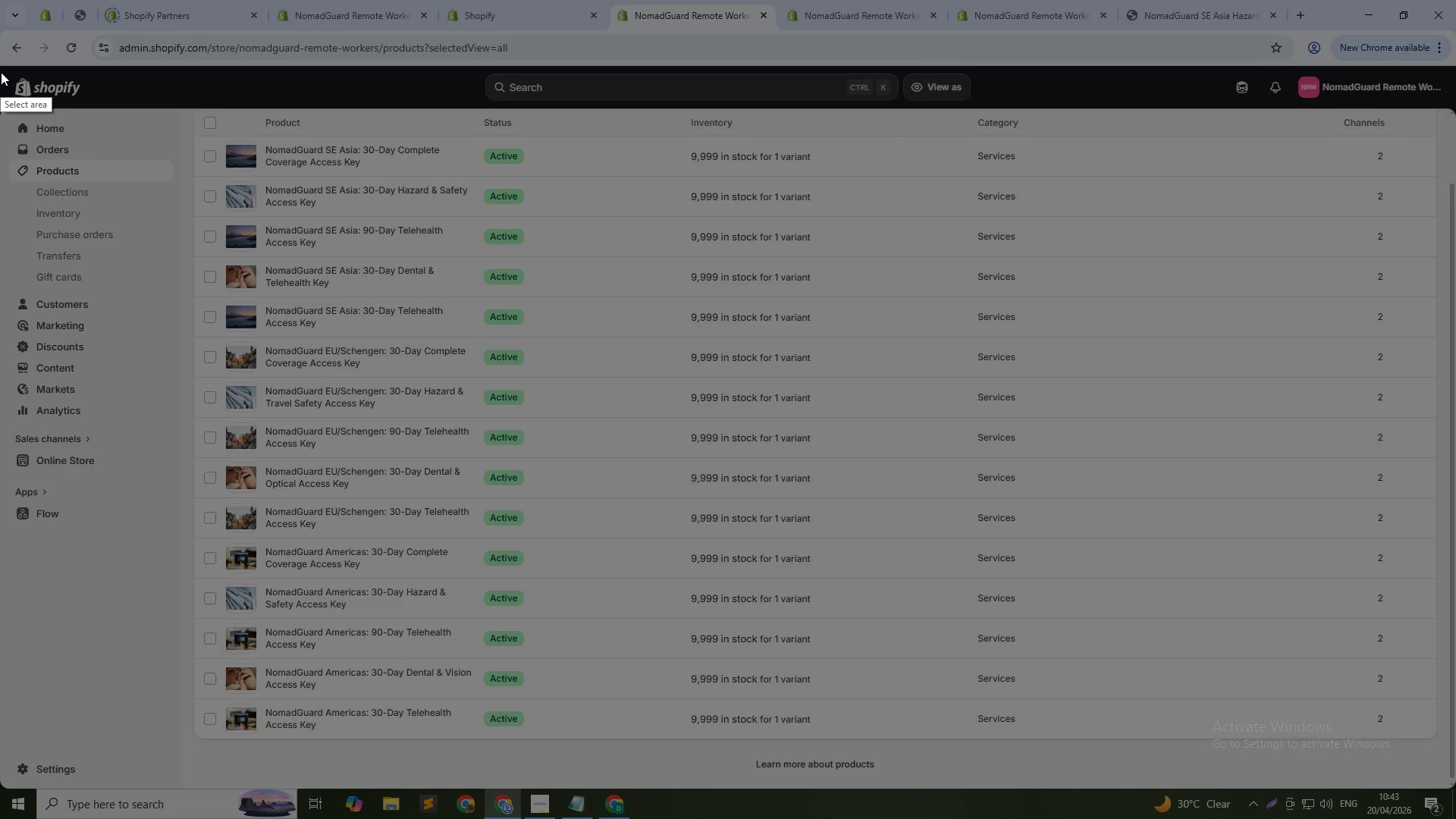 
left_click_drag(start_coordinate=[5, 67], to_coordinate=[1442, 786])
 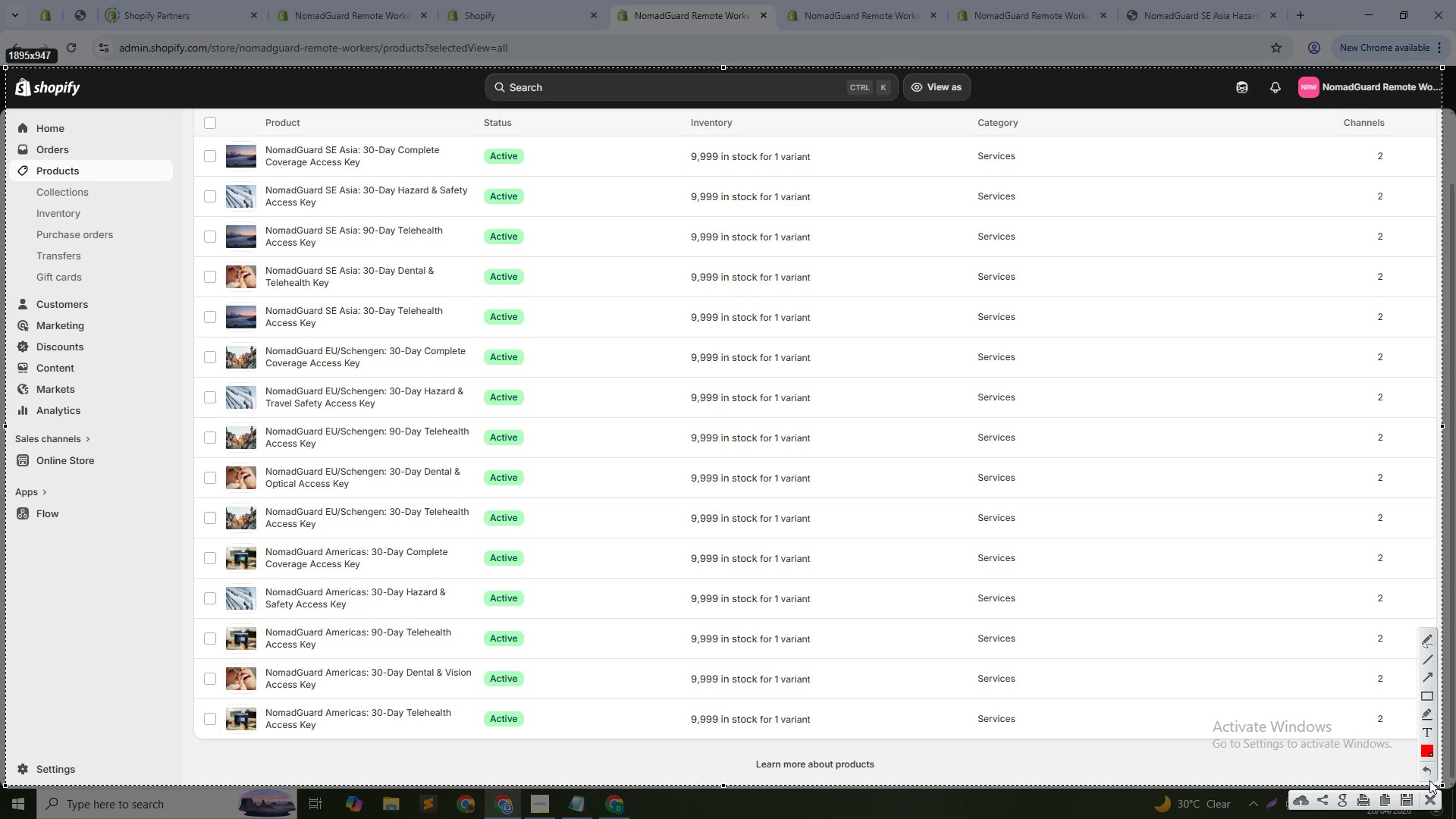 
wait(21.88)
 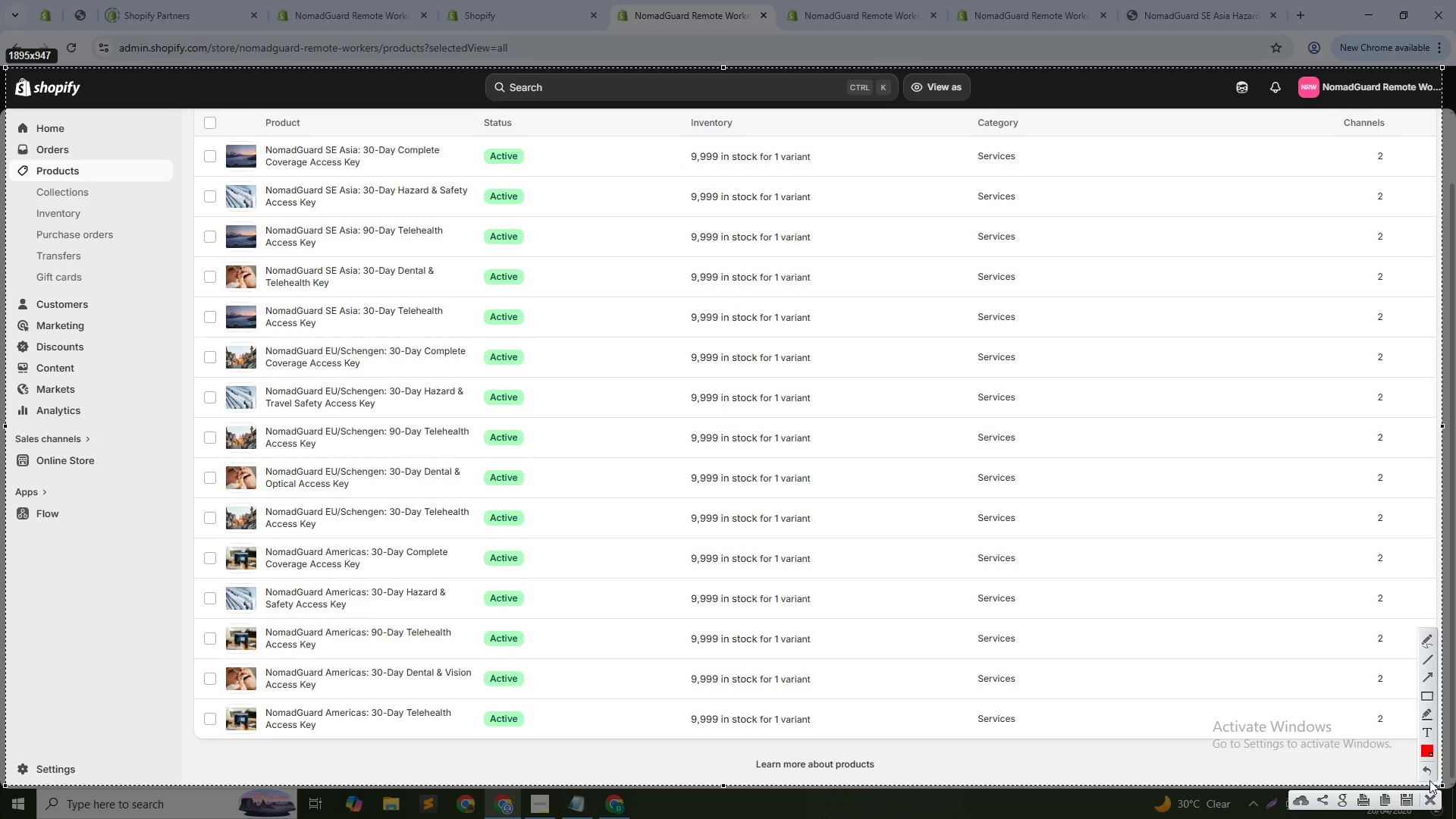 
left_click([1409, 802])
 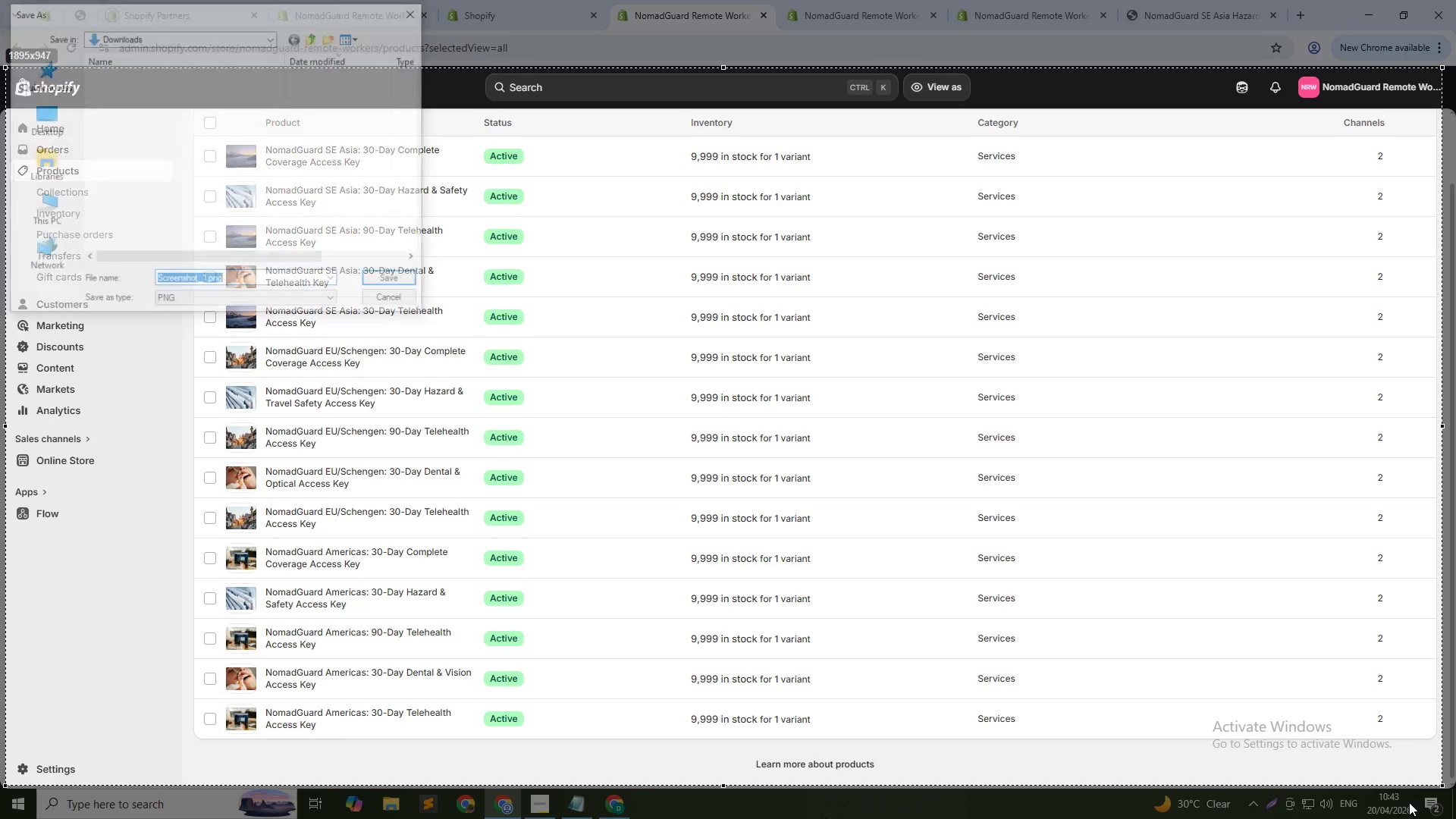 
type(All Products)
 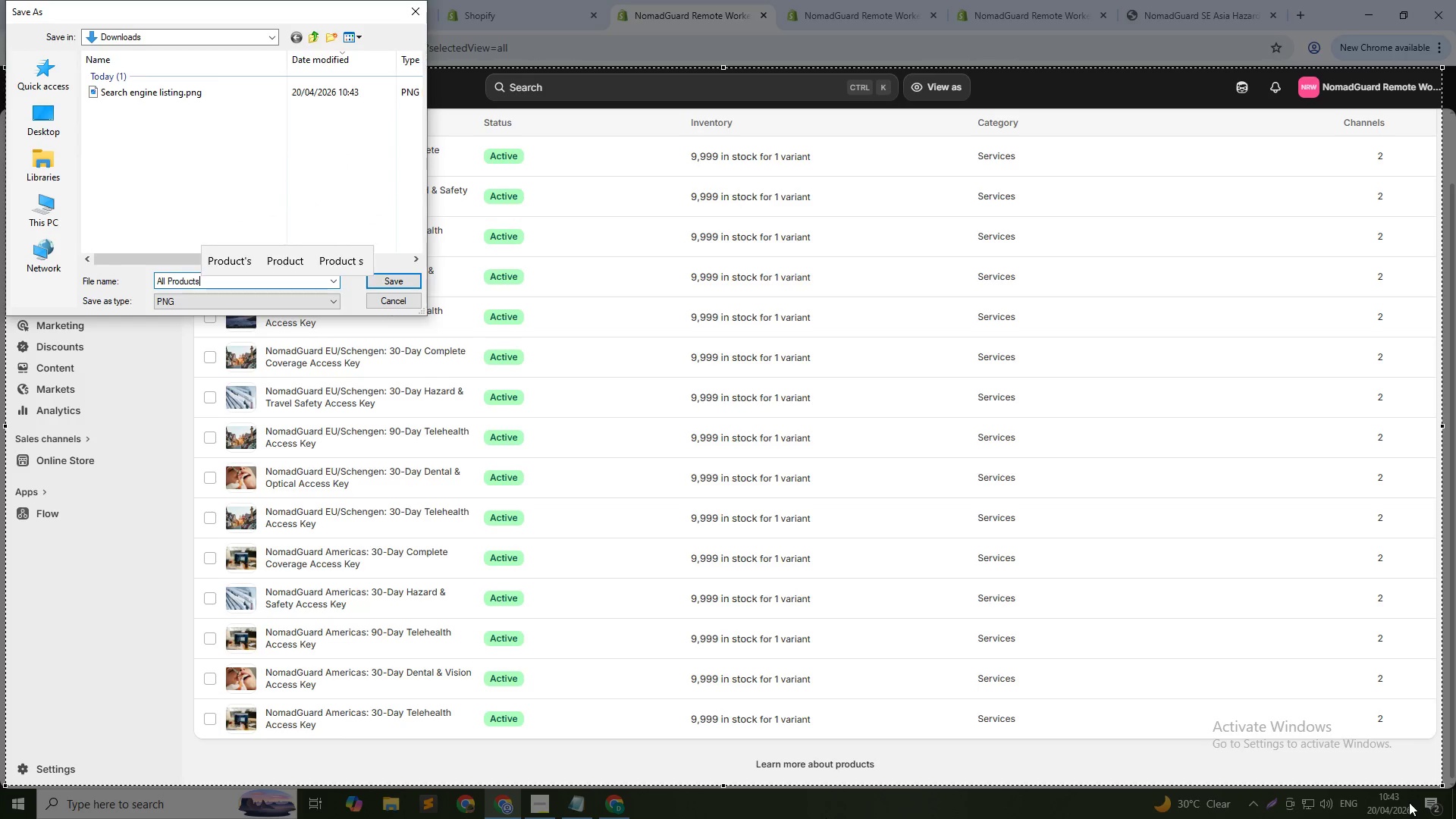 
key(Enter)
 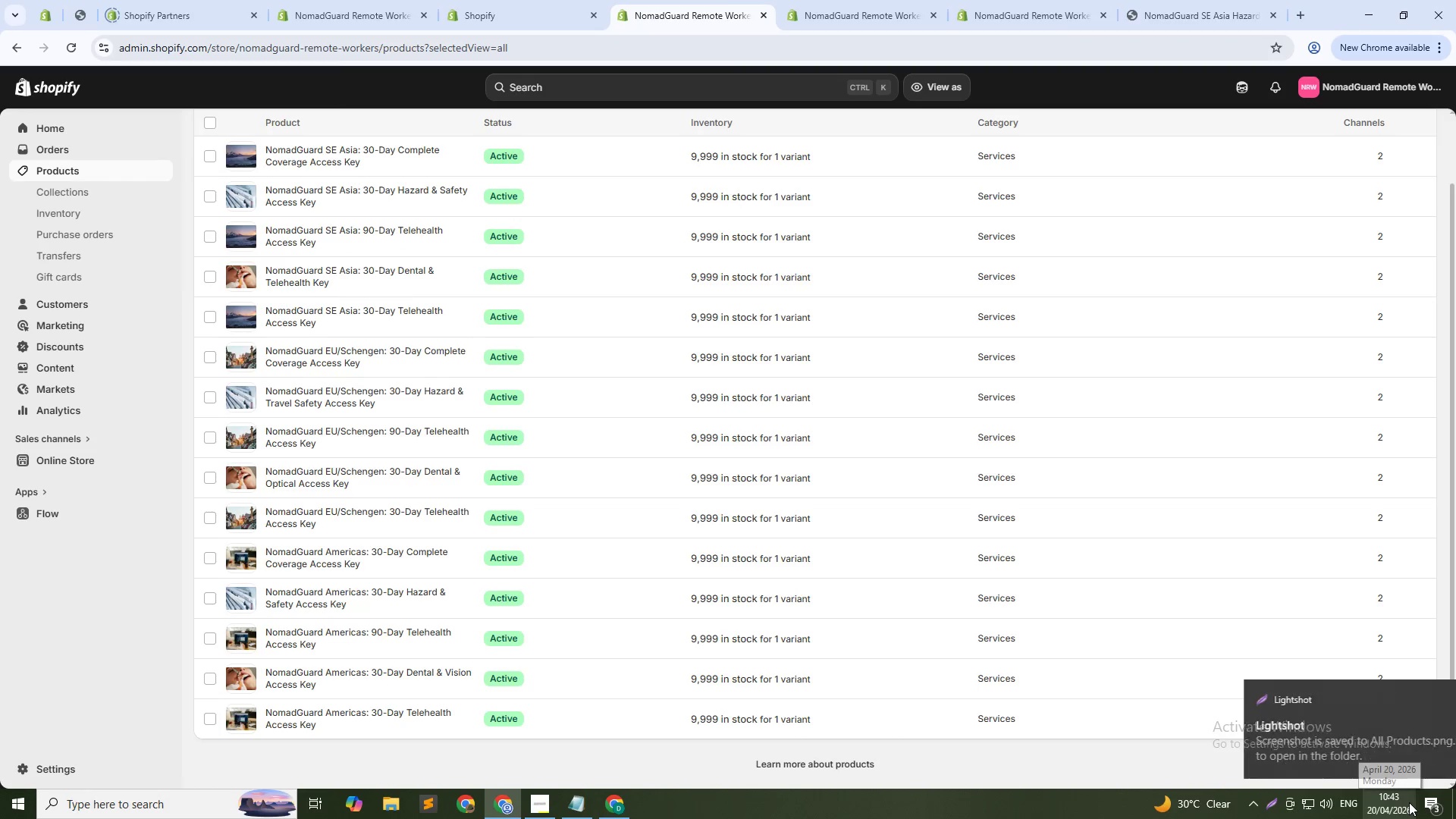 
key(Alt+Tab)
 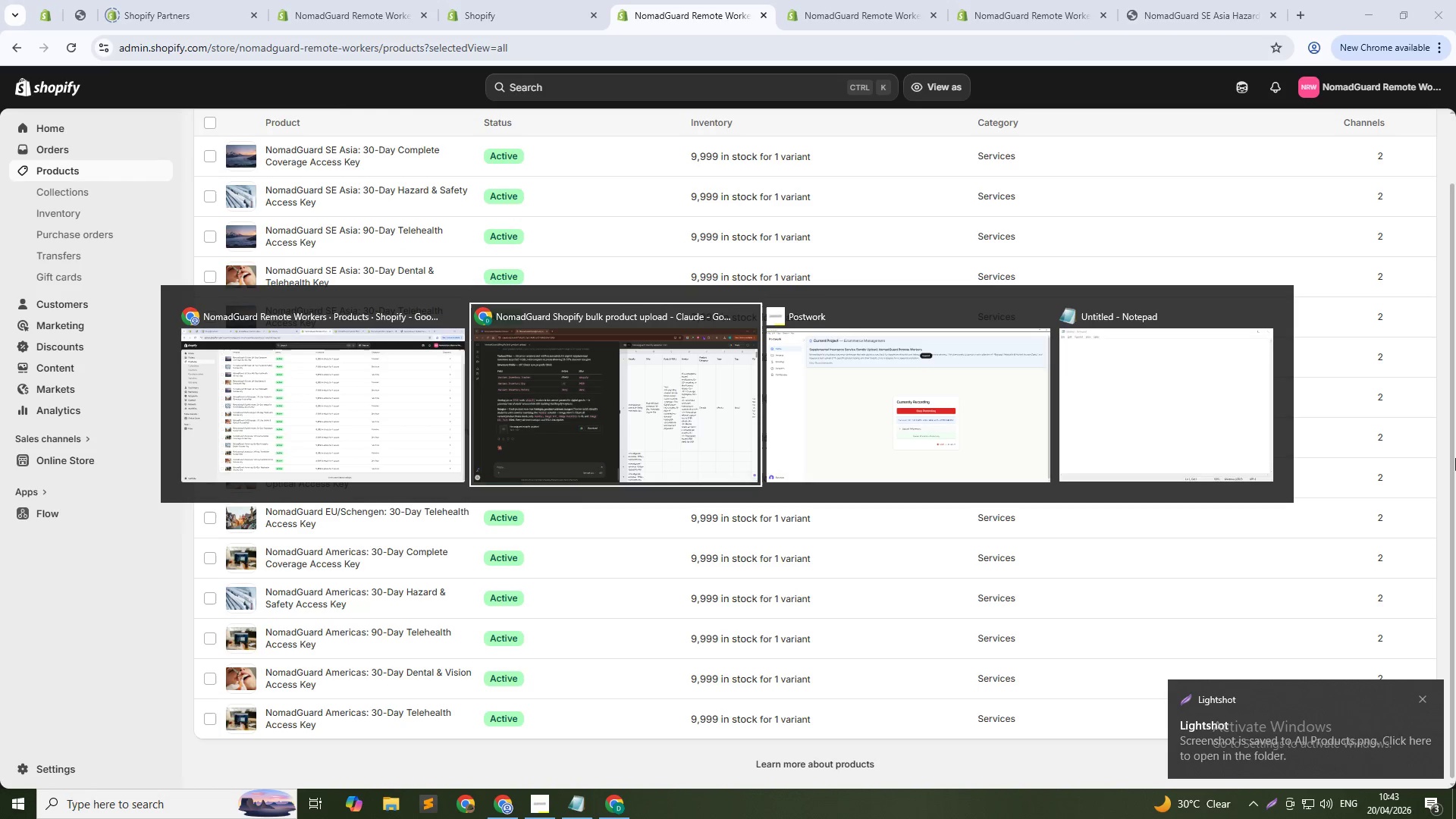 
key(Alt+Tab)